 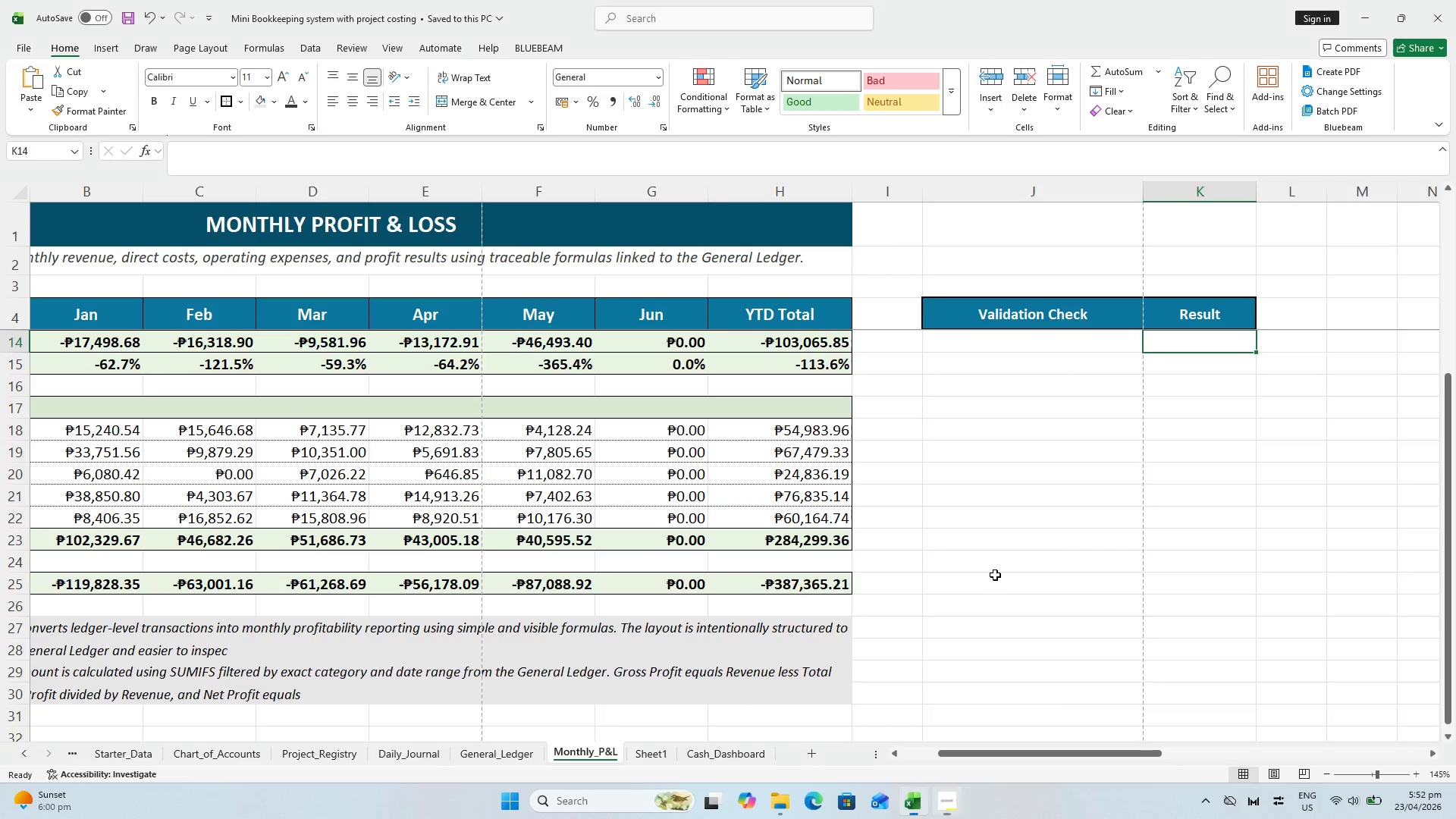 
scroll: coordinate [1017, 586], scroll_direction: down, amount: 1.0
 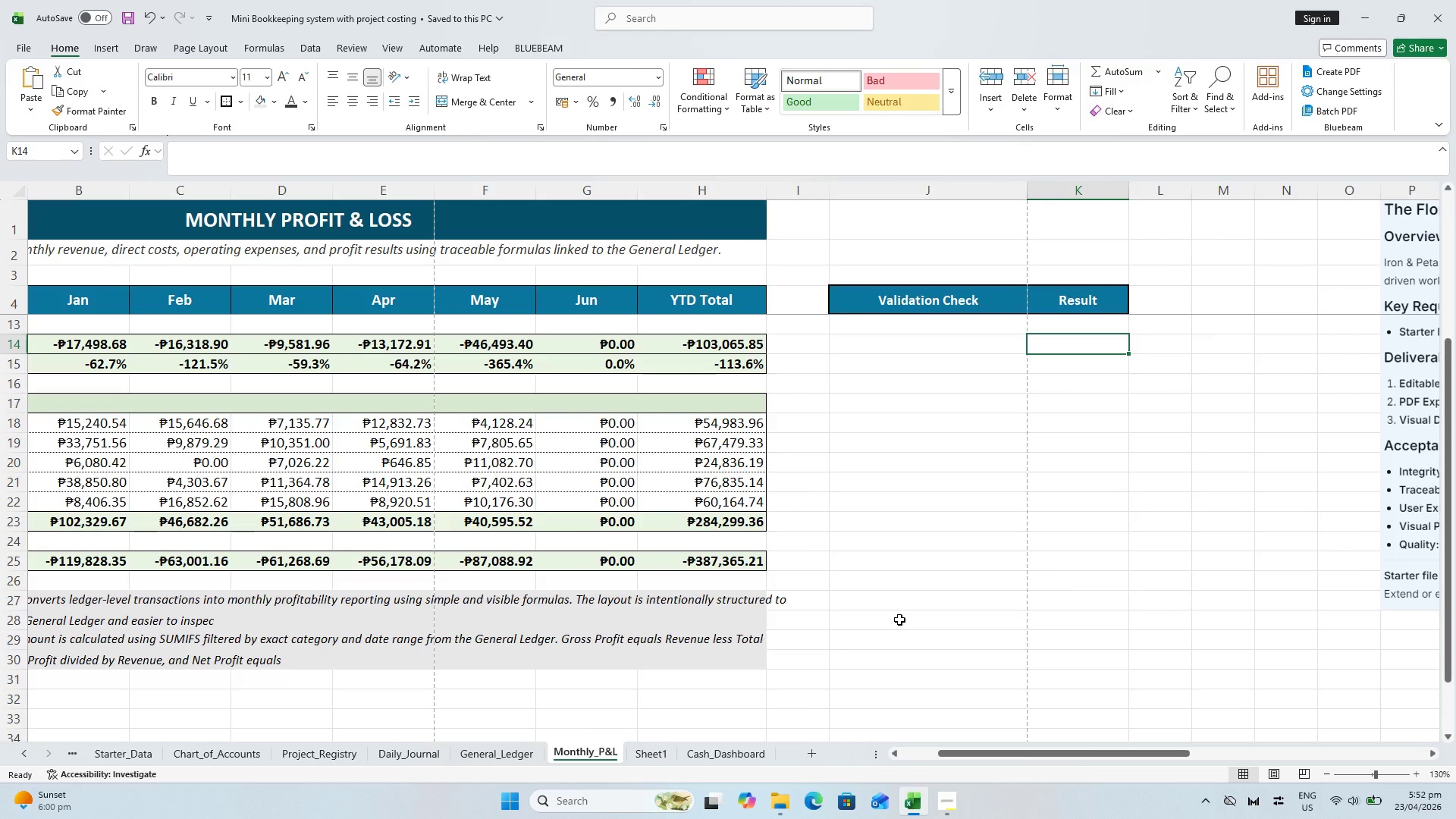 
scroll: coordinate [894, 617], scroll_direction: up, amount: 1.0
 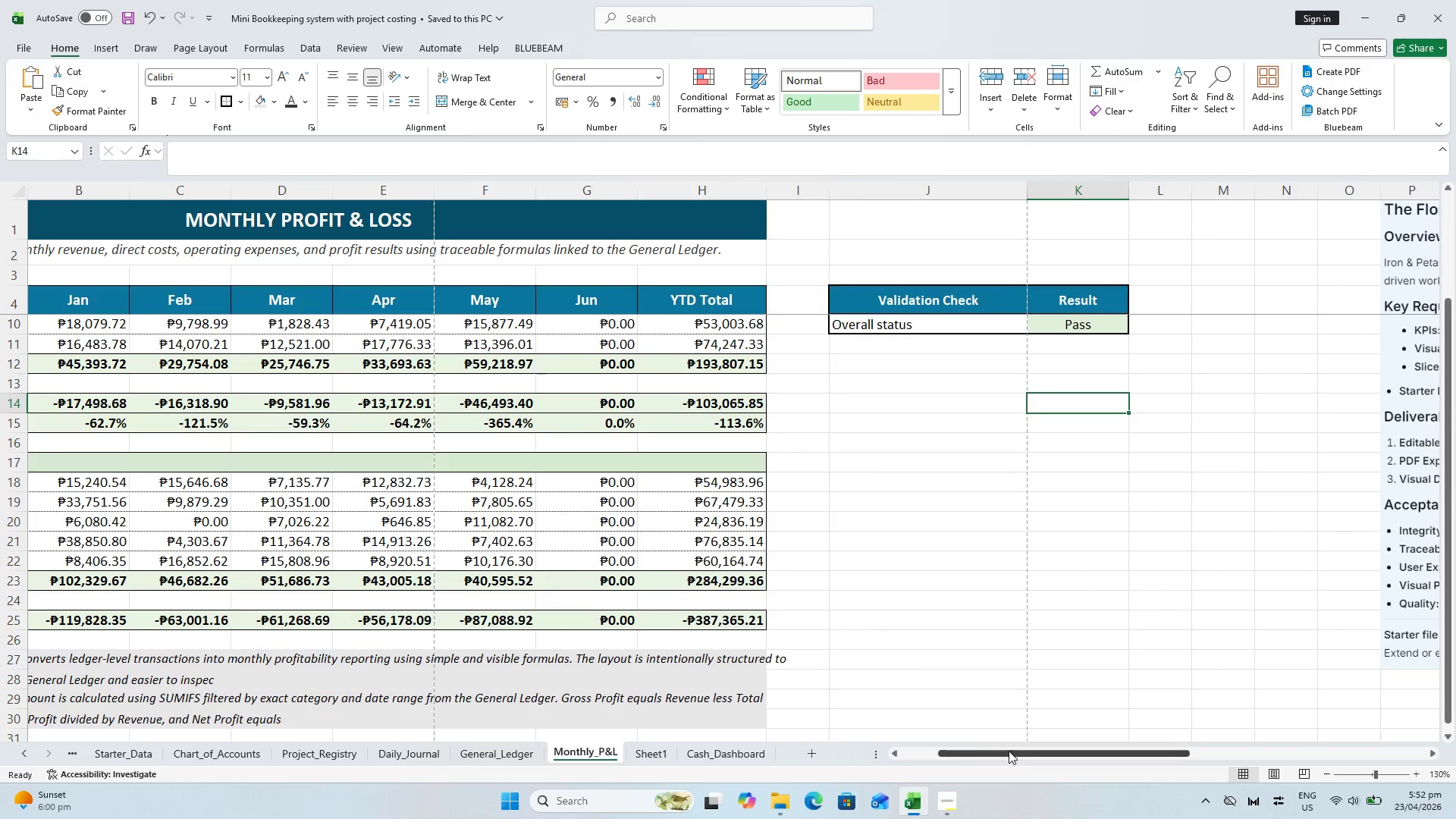 
left_click_drag(start_coordinate=[1009, 757], to_coordinate=[770, 760])
 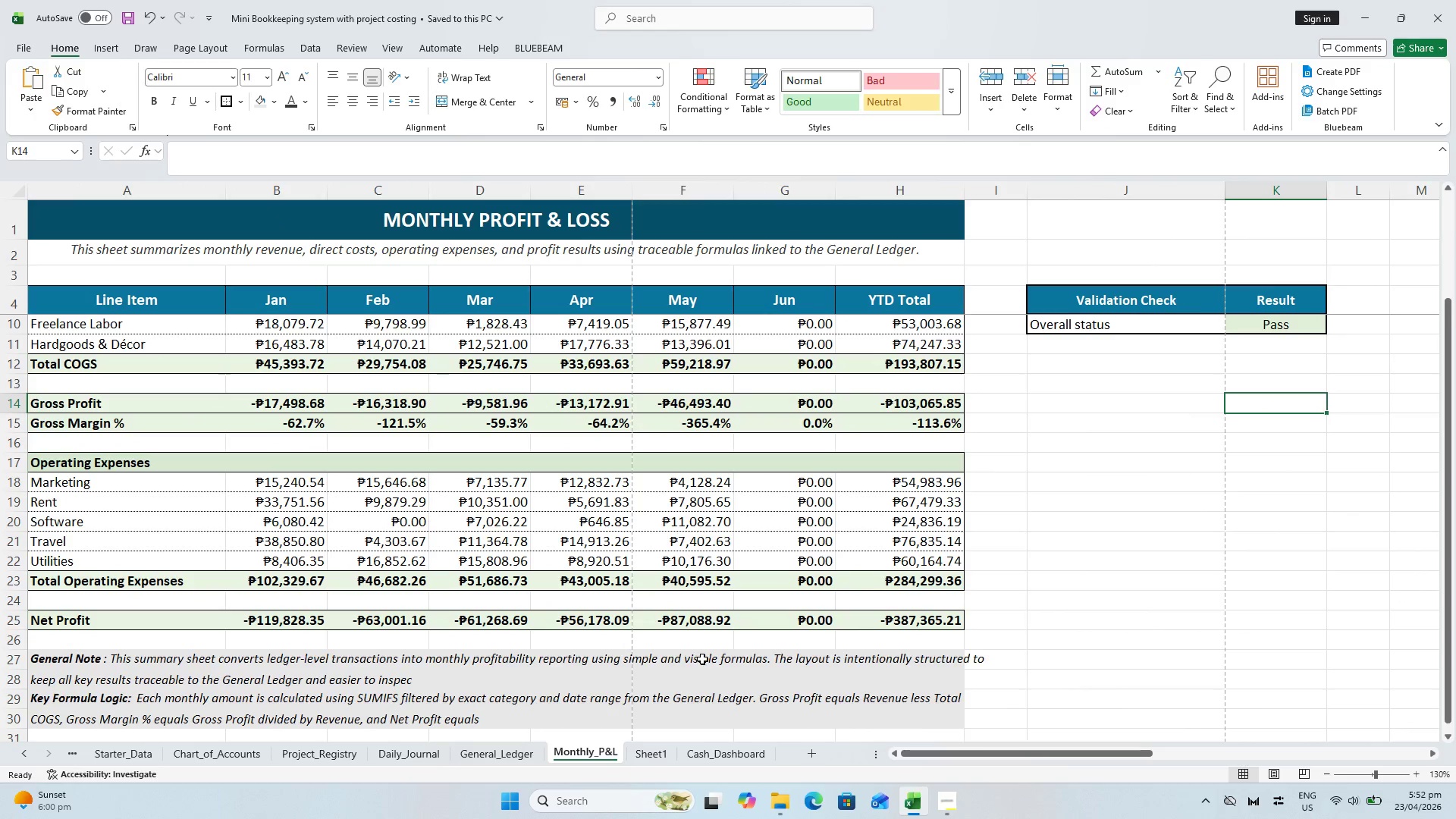 
scroll: coordinate [702, 659], scroll_direction: down, amount: 1.0
 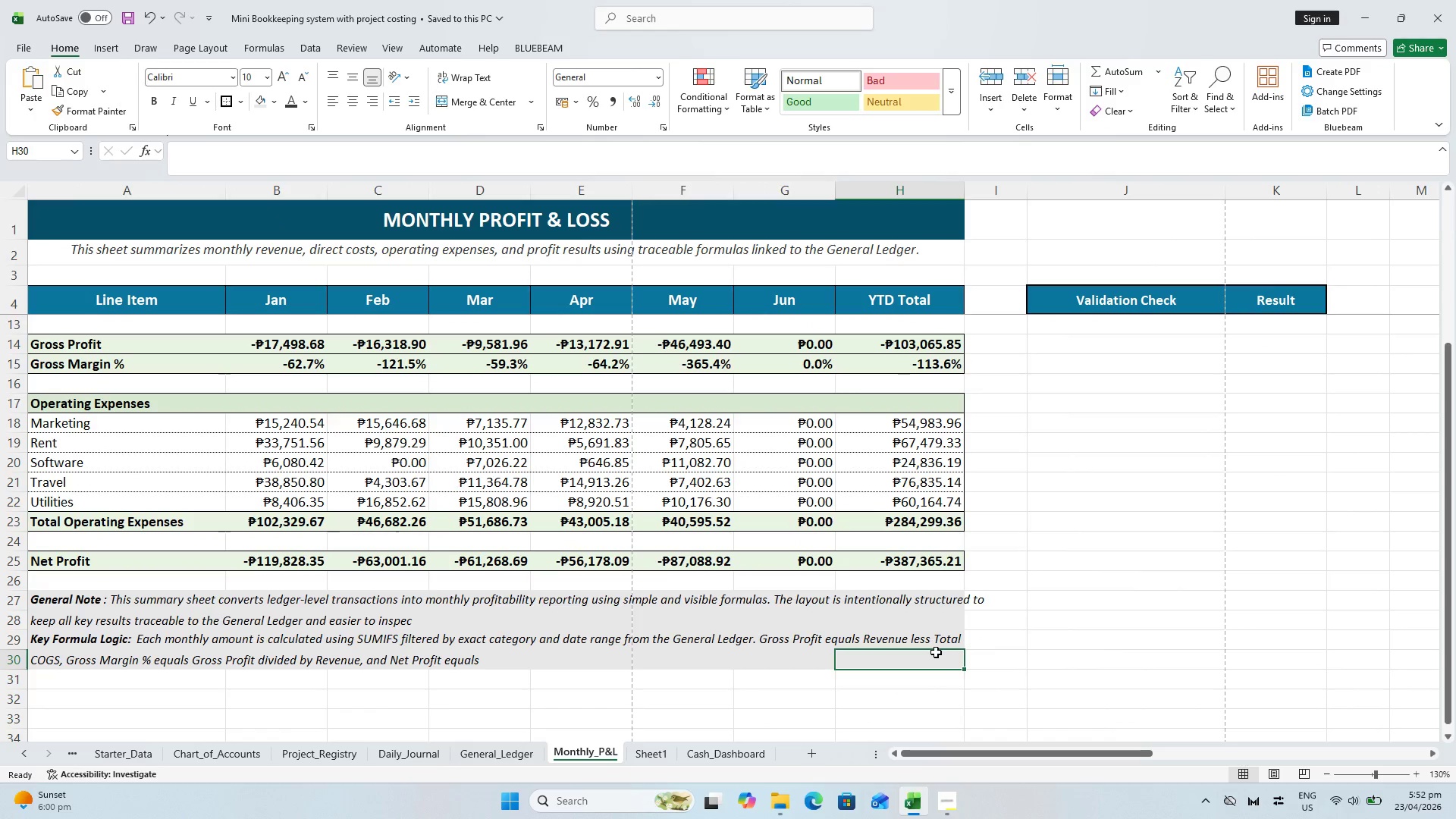 
hold_key(key=ControlLeft, duration=0.42)
scroll: coordinate [654, 607], scroll_direction: up, amount: 1.0
 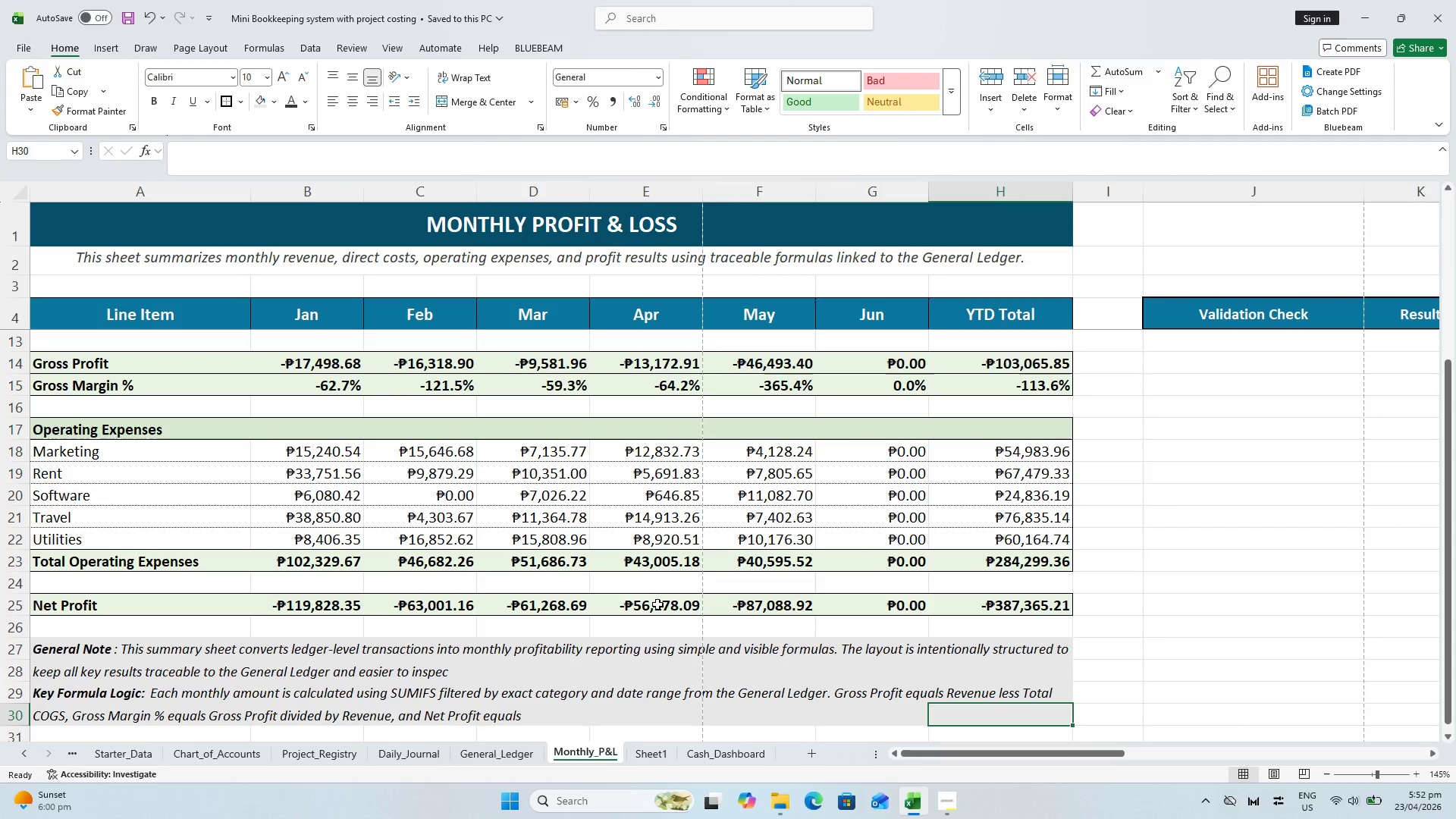 
scroll: coordinate [657, 606], scroll_direction: down, amount: 1.0
 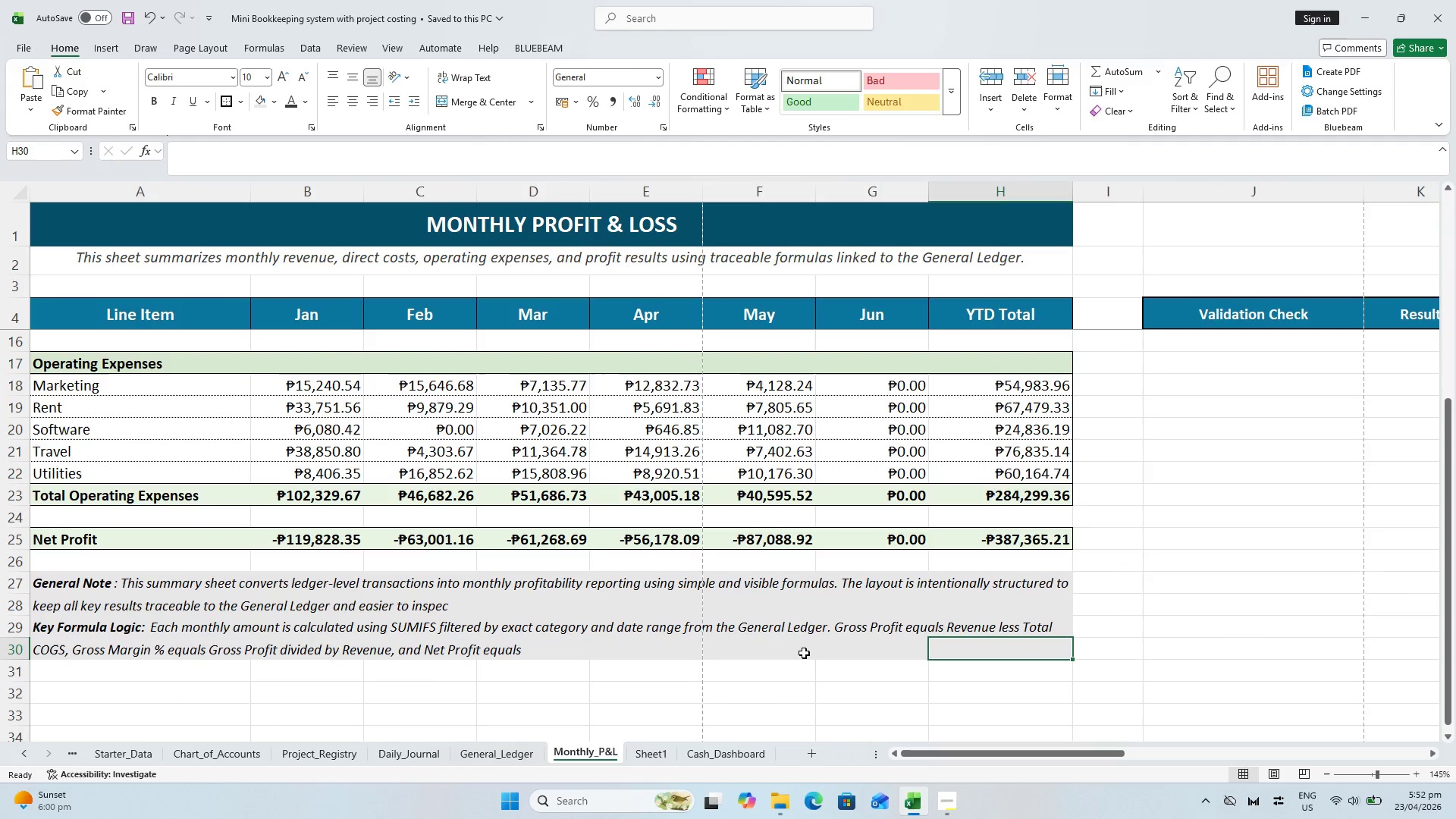 
hold_key(key=ShiftLeft, duration=0.31)
 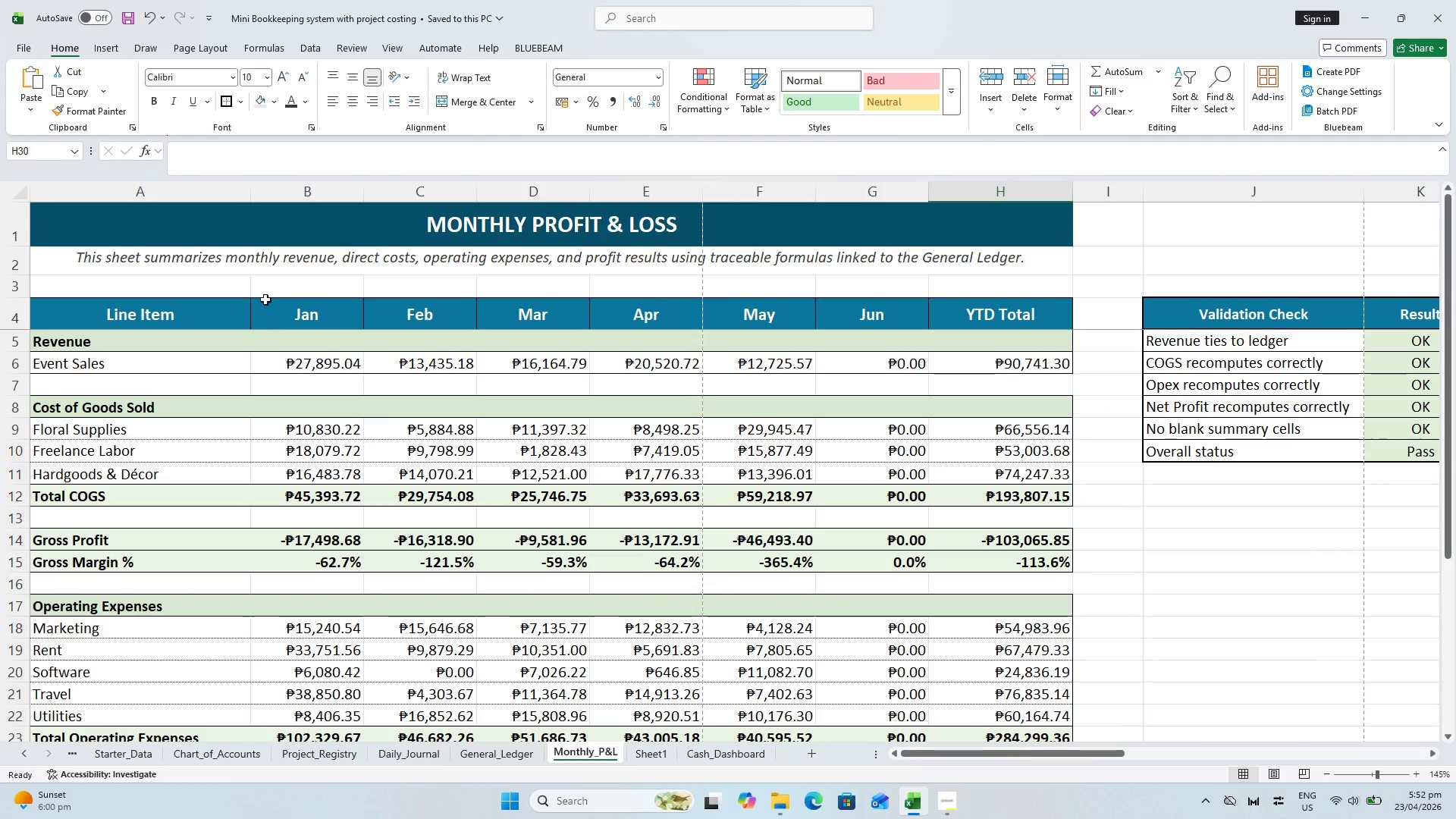 
scroll: coordinate [805, 642], scroll_direction: up, amount: 17.0
 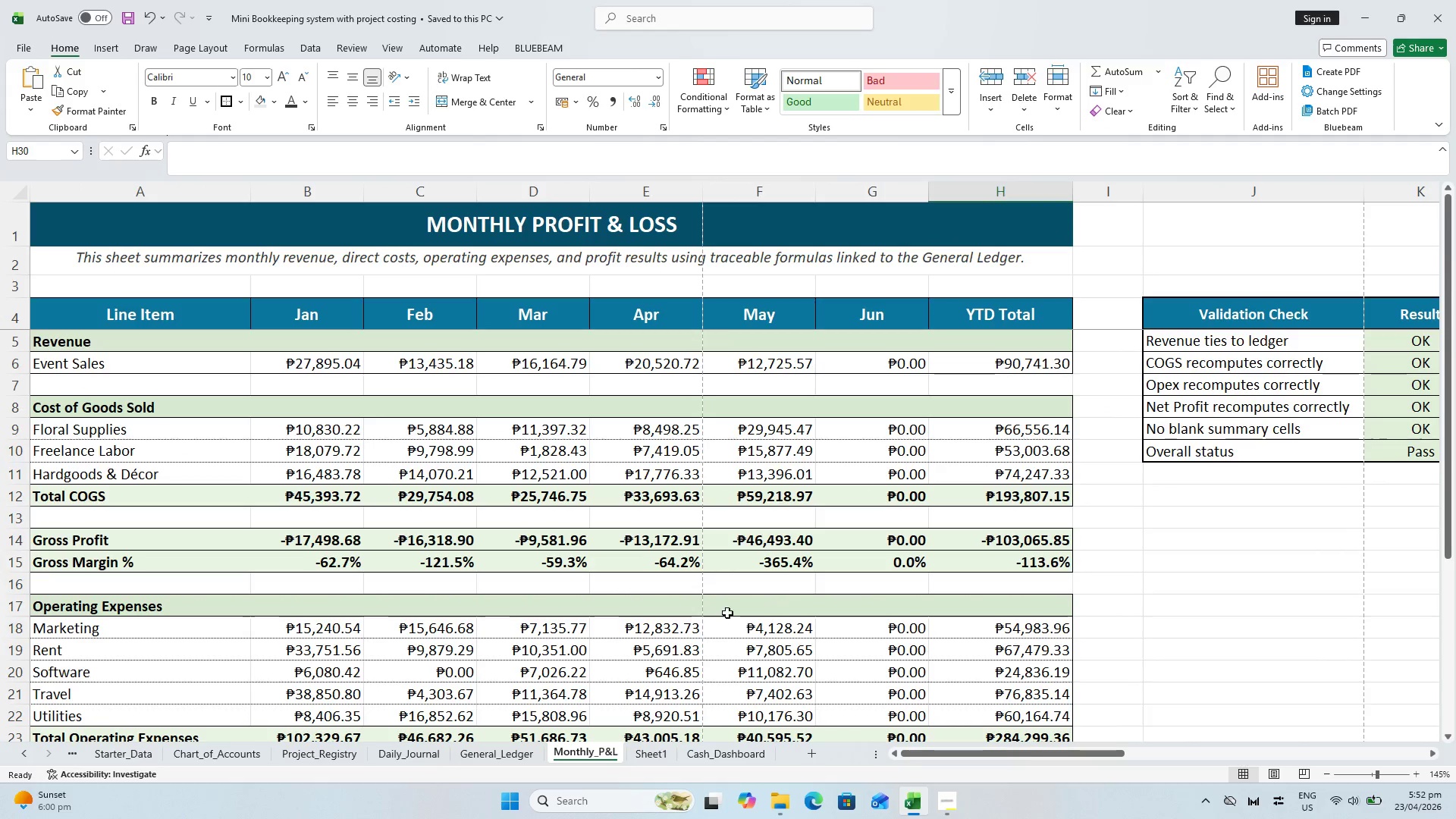 
hold_key(key=ShiftLeft, duration=1.08)
 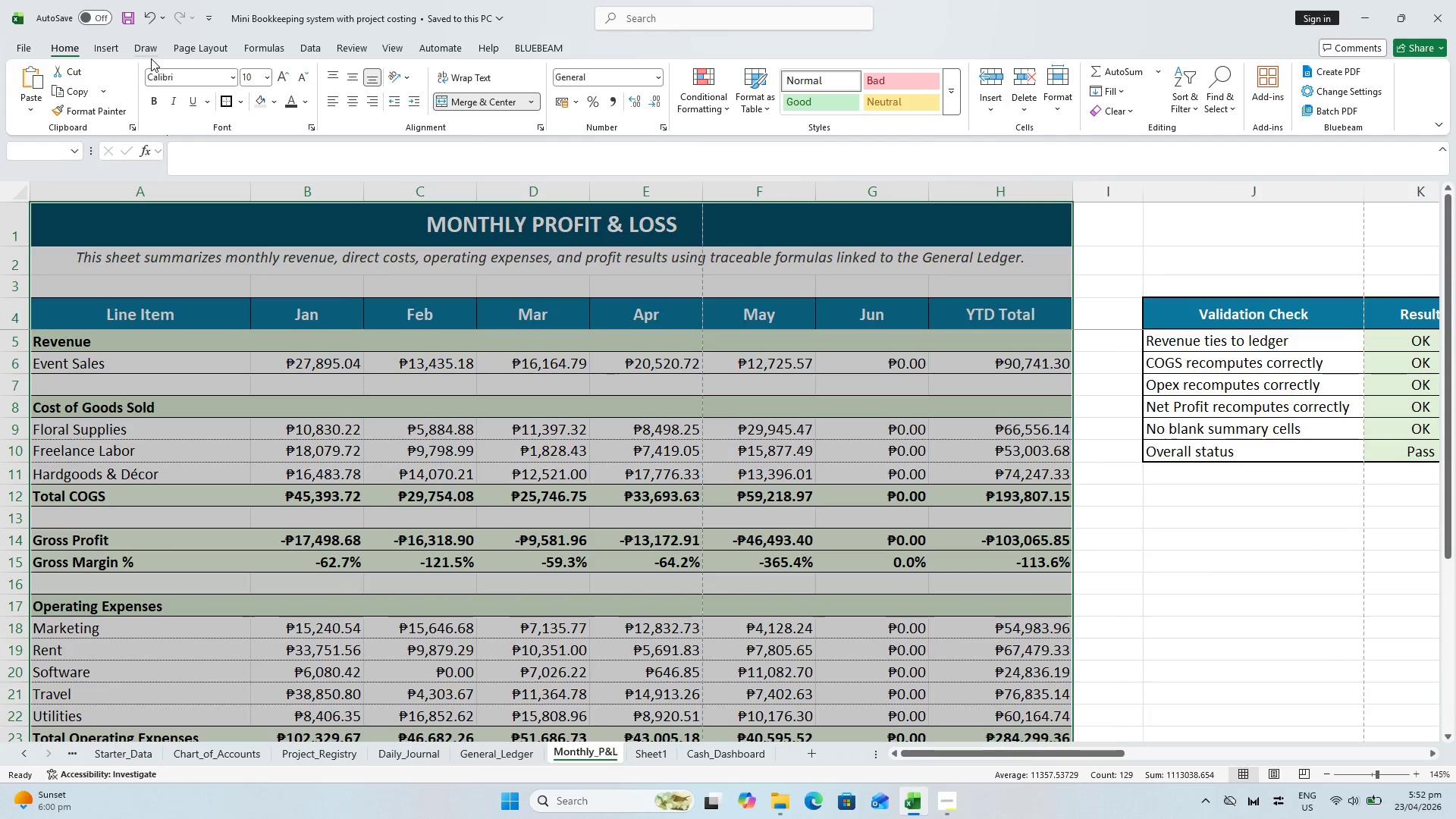 
scroll: coordinate [259, 293], scroll_direction: up, amount: 2.0
 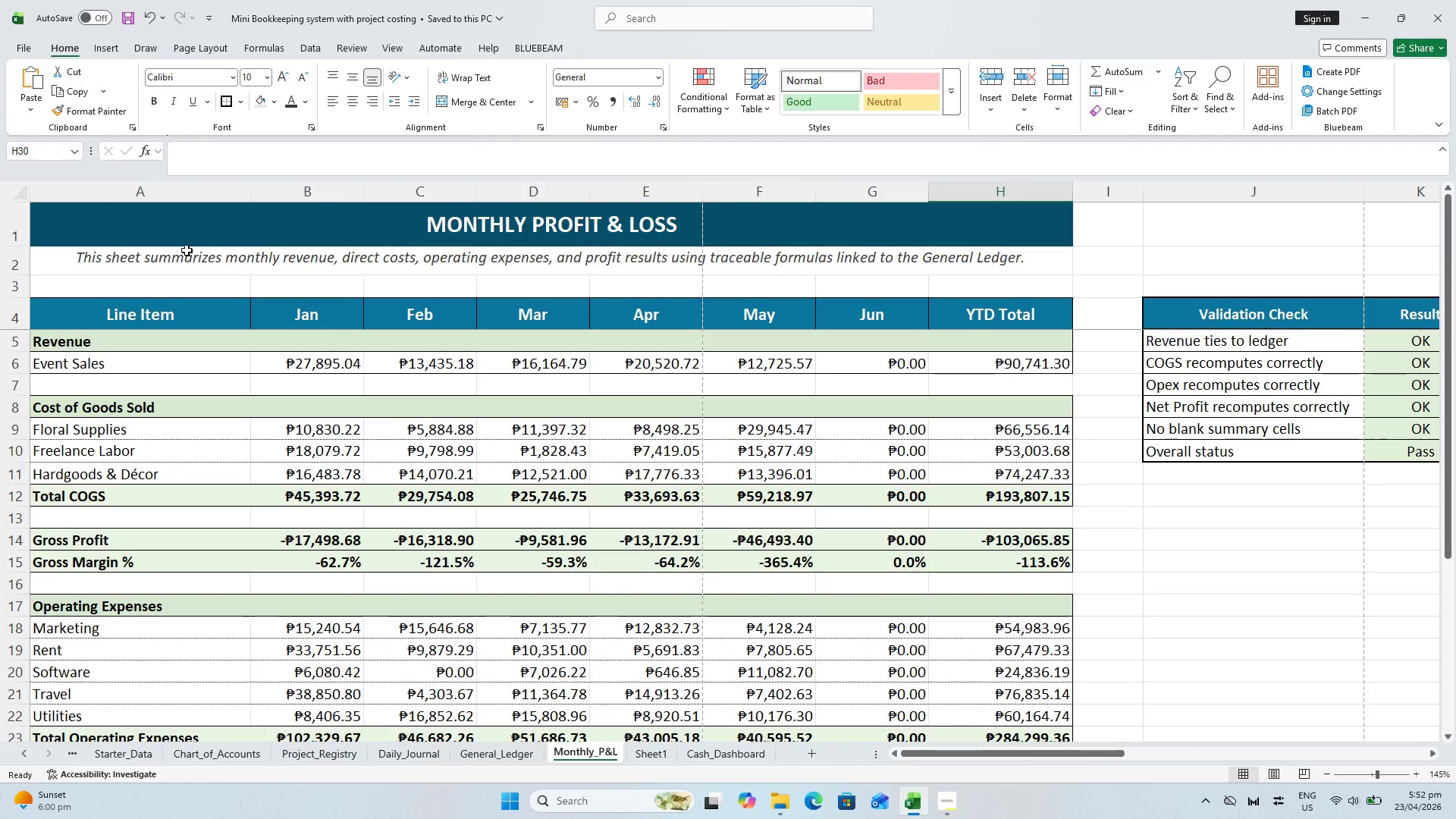 
left_click([61, 223])
 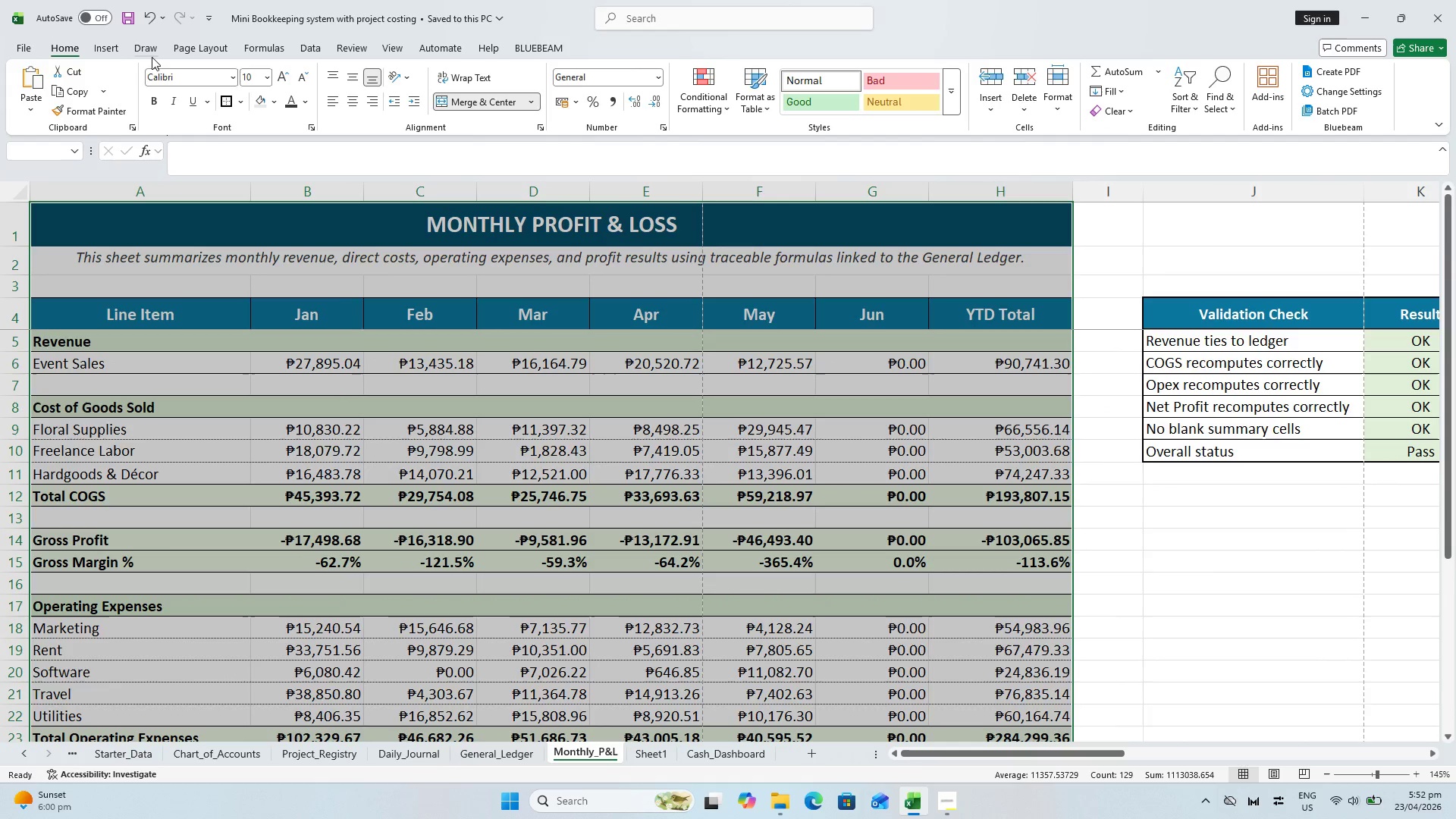 
left_click([152, 54])
 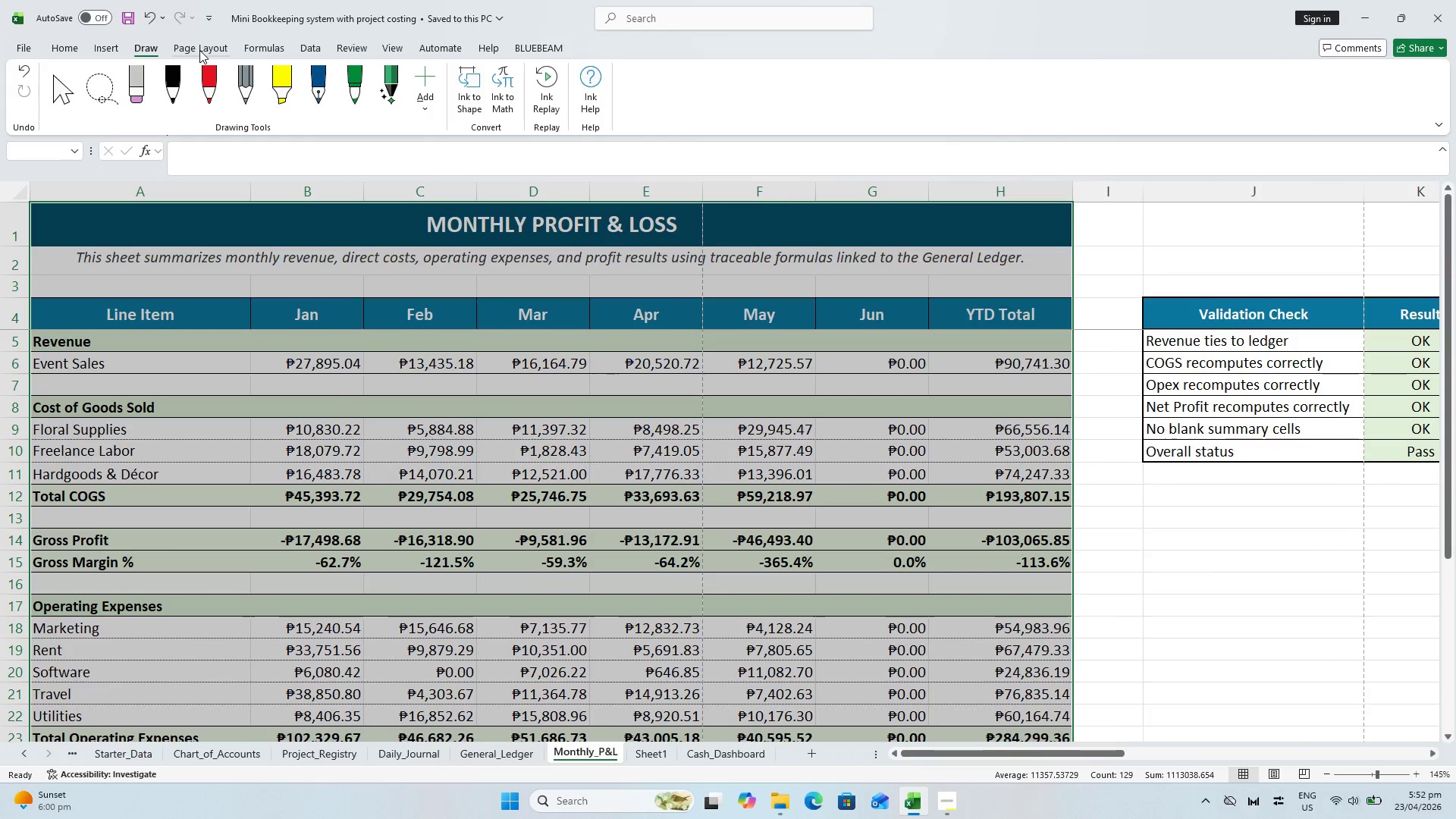 
left_click([199, 50])
 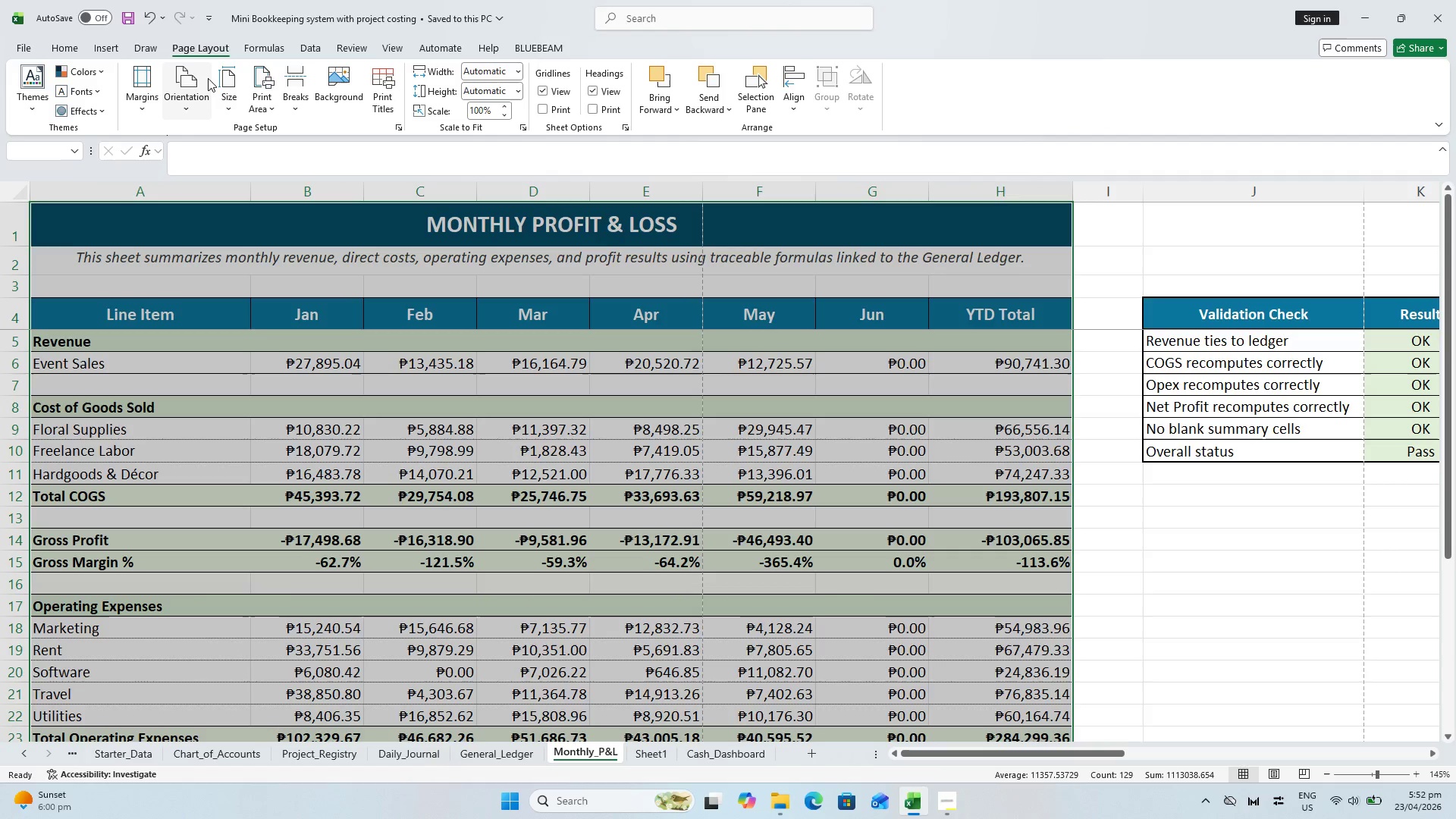 
left_click([155, 86])
 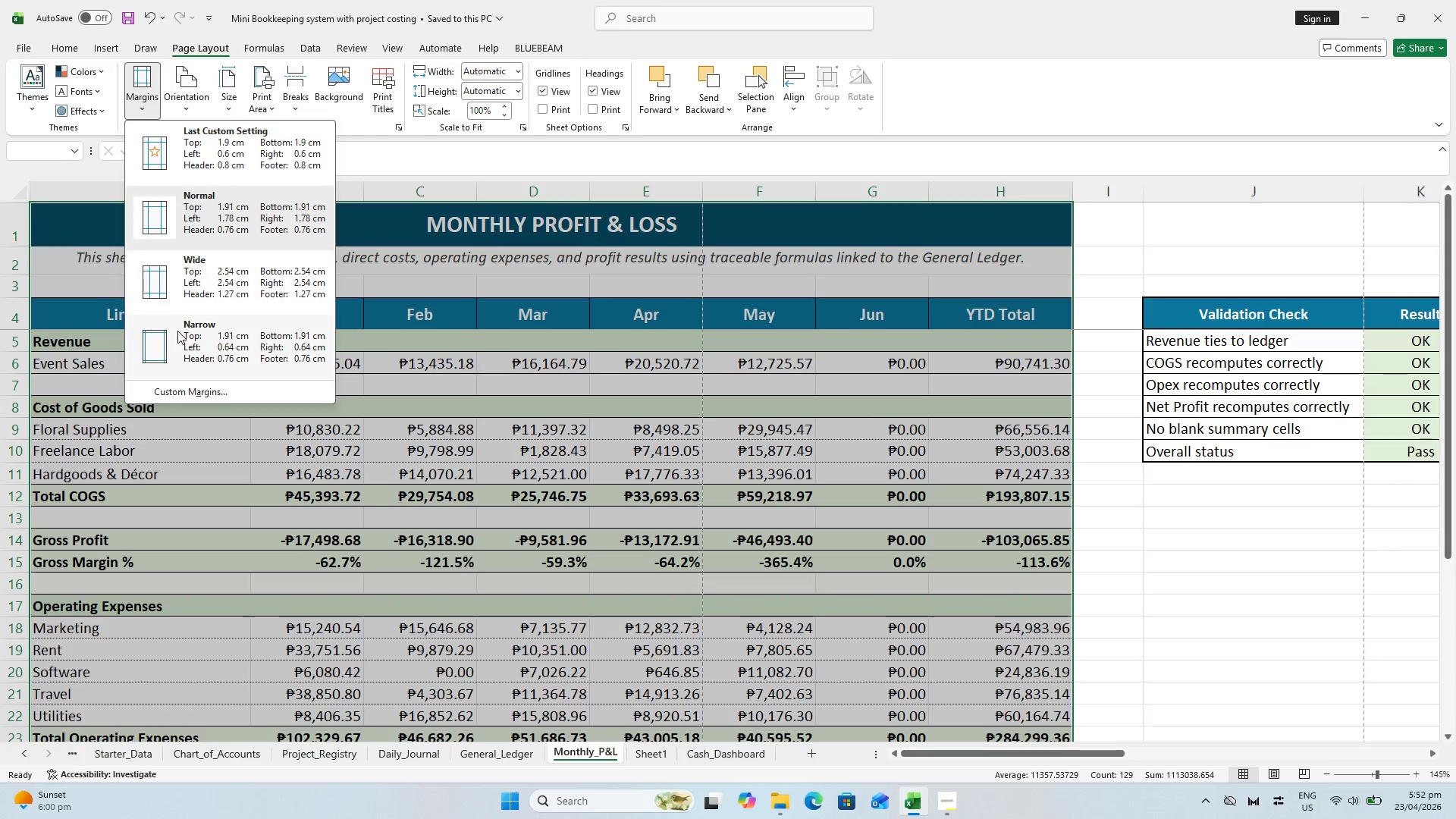 
left_click([177, 333])
 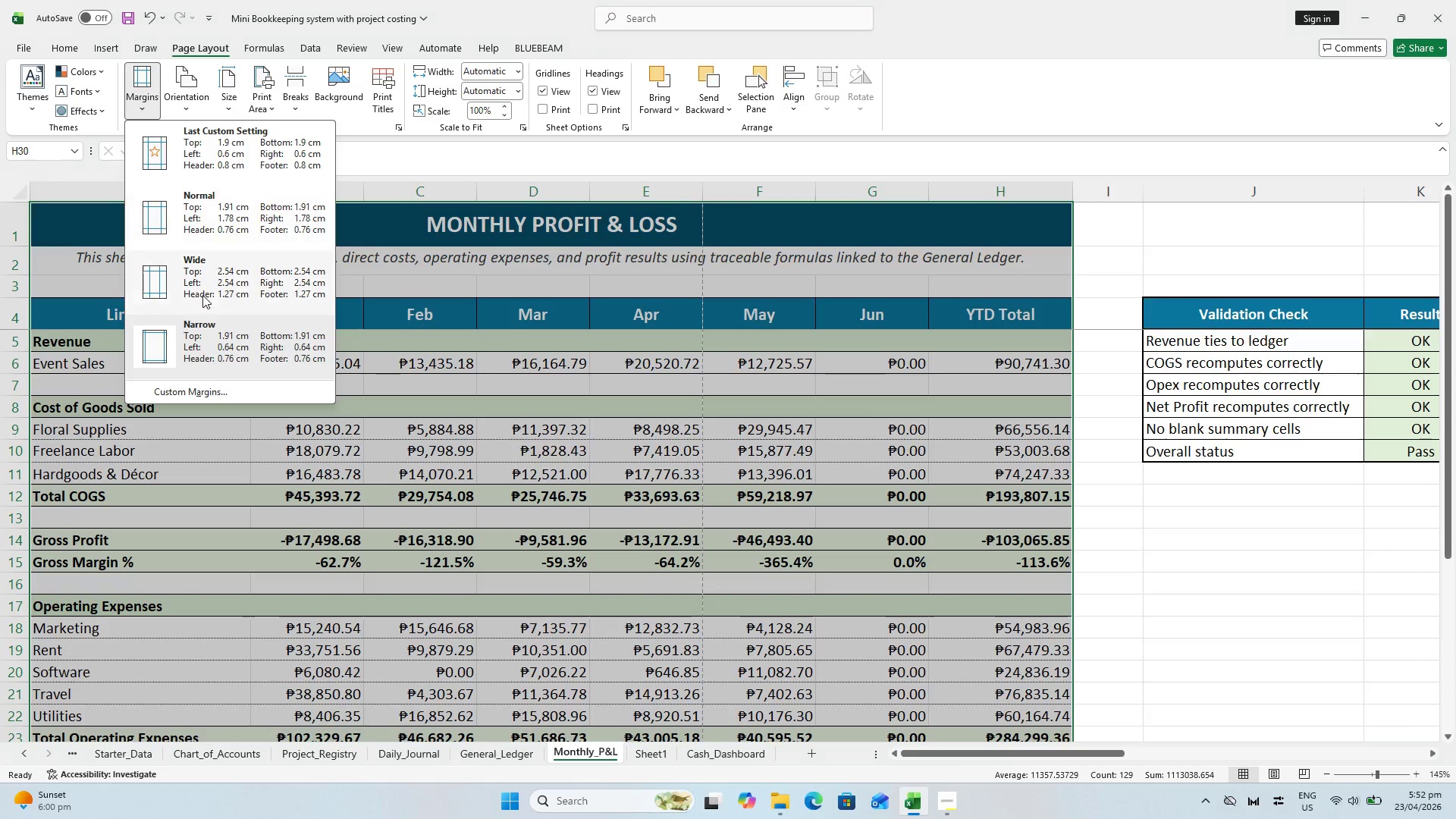 
left_click([224, 393])
 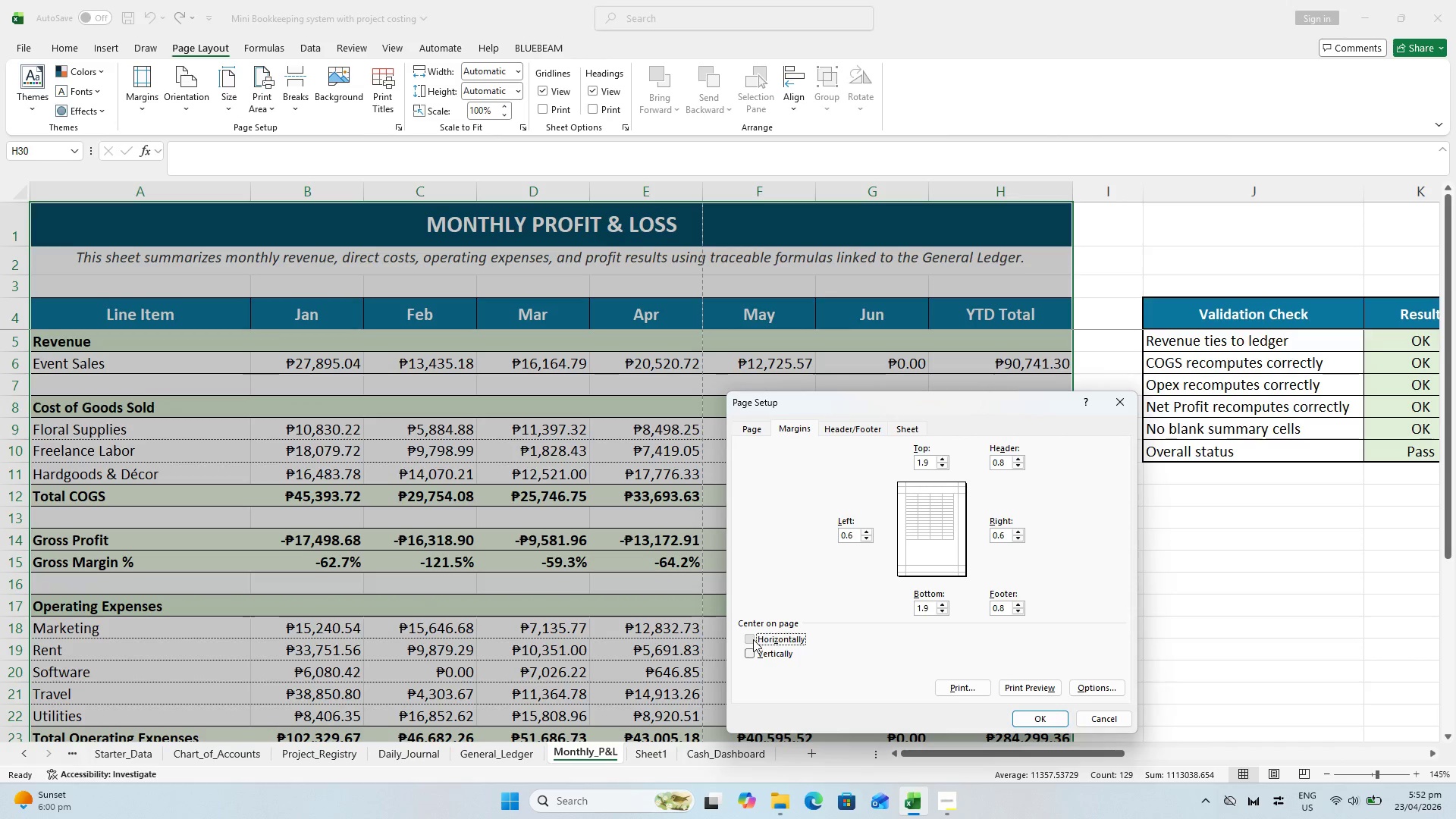 
left_click([1021, 712])
 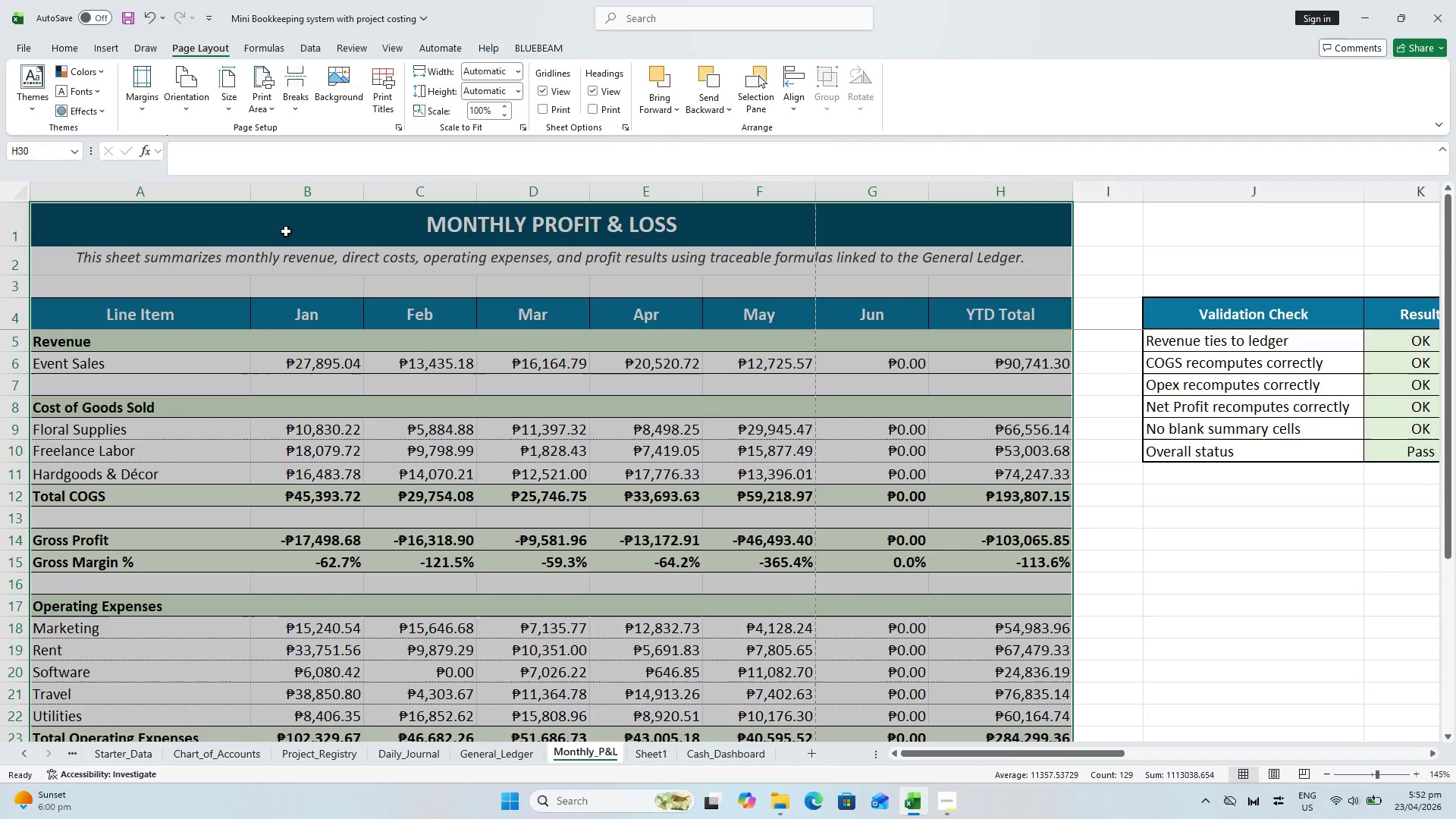 
key(Control+P)
 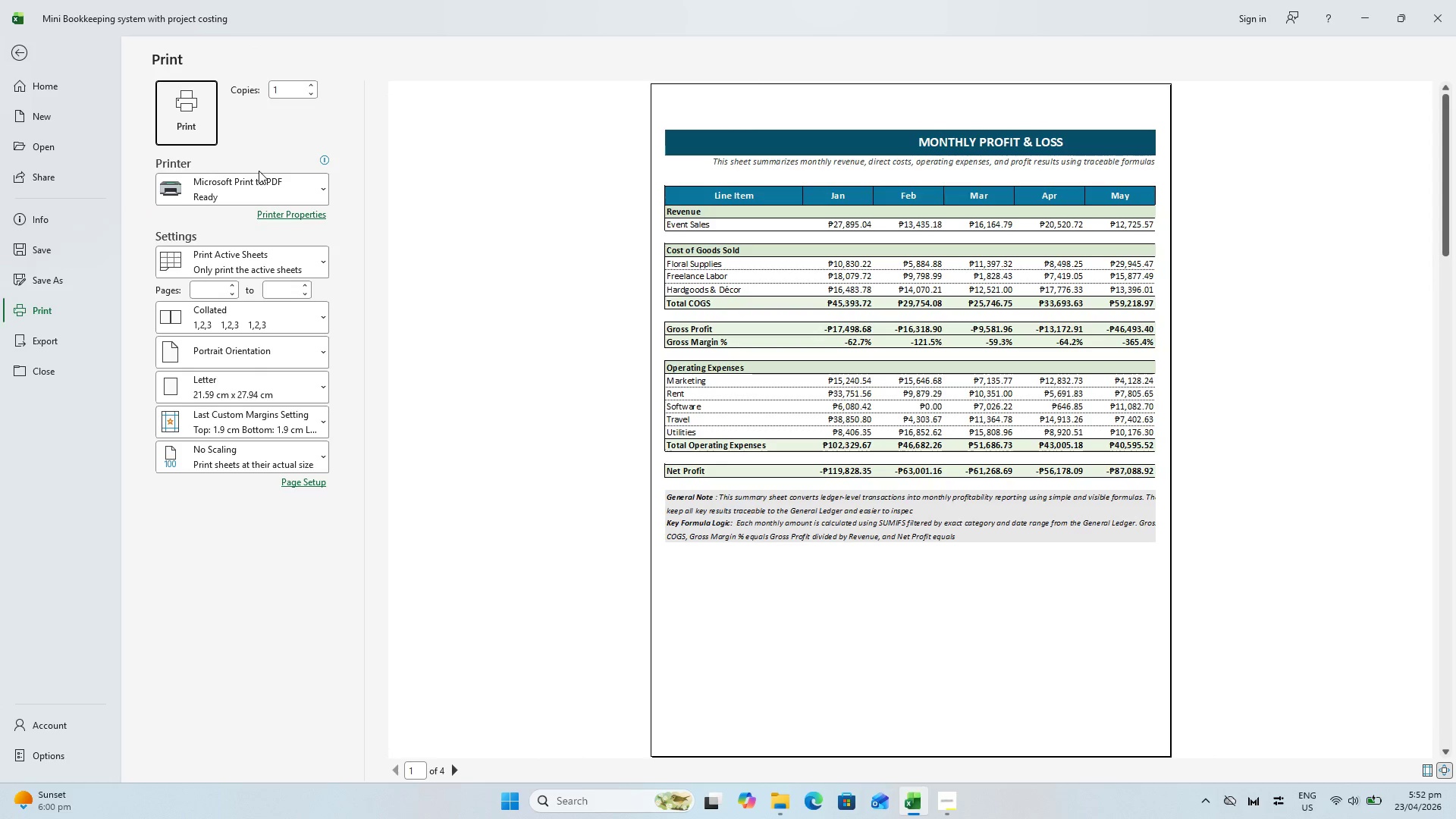 
double_click([261, 185])
 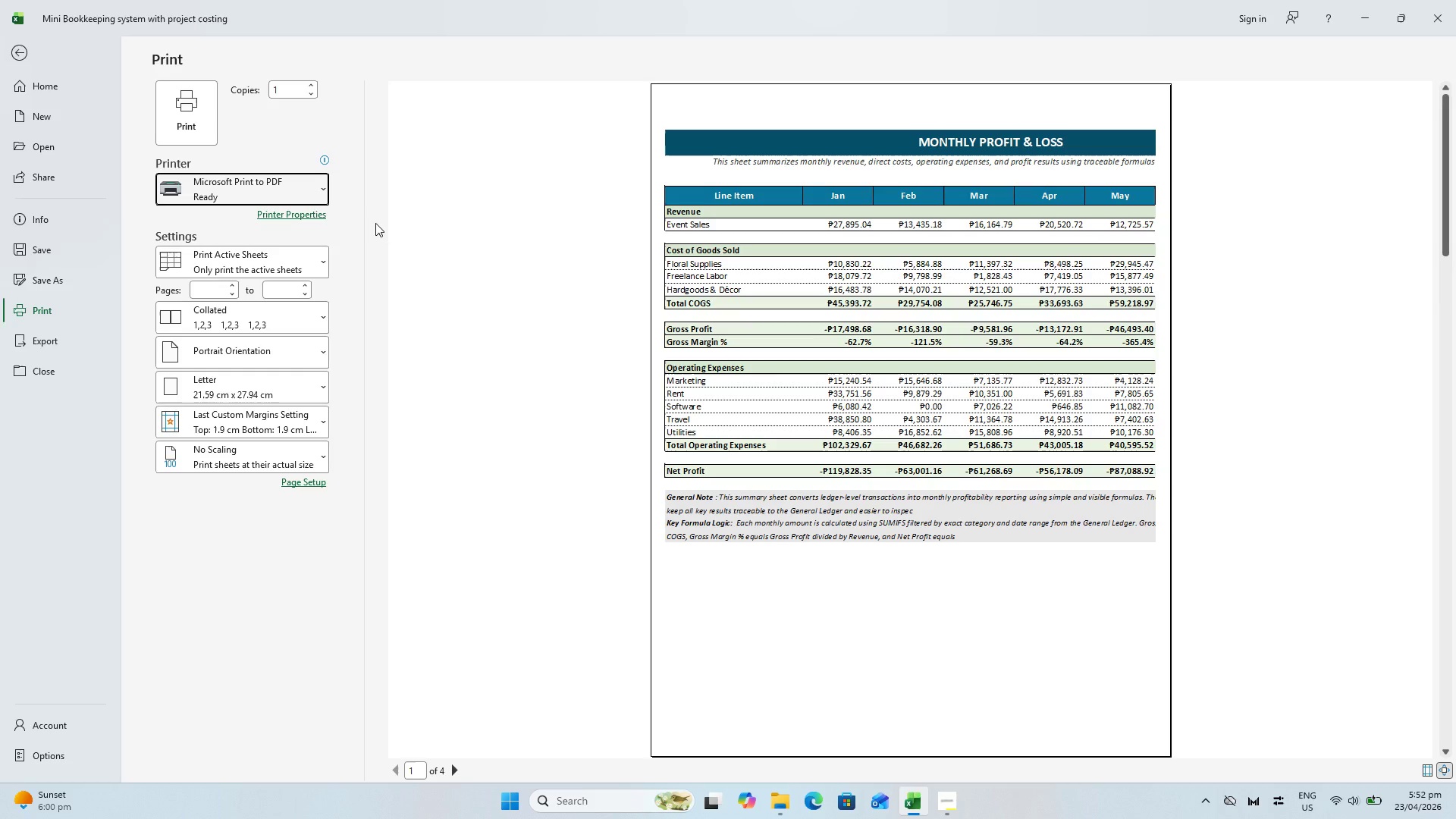 
key(Escape)
 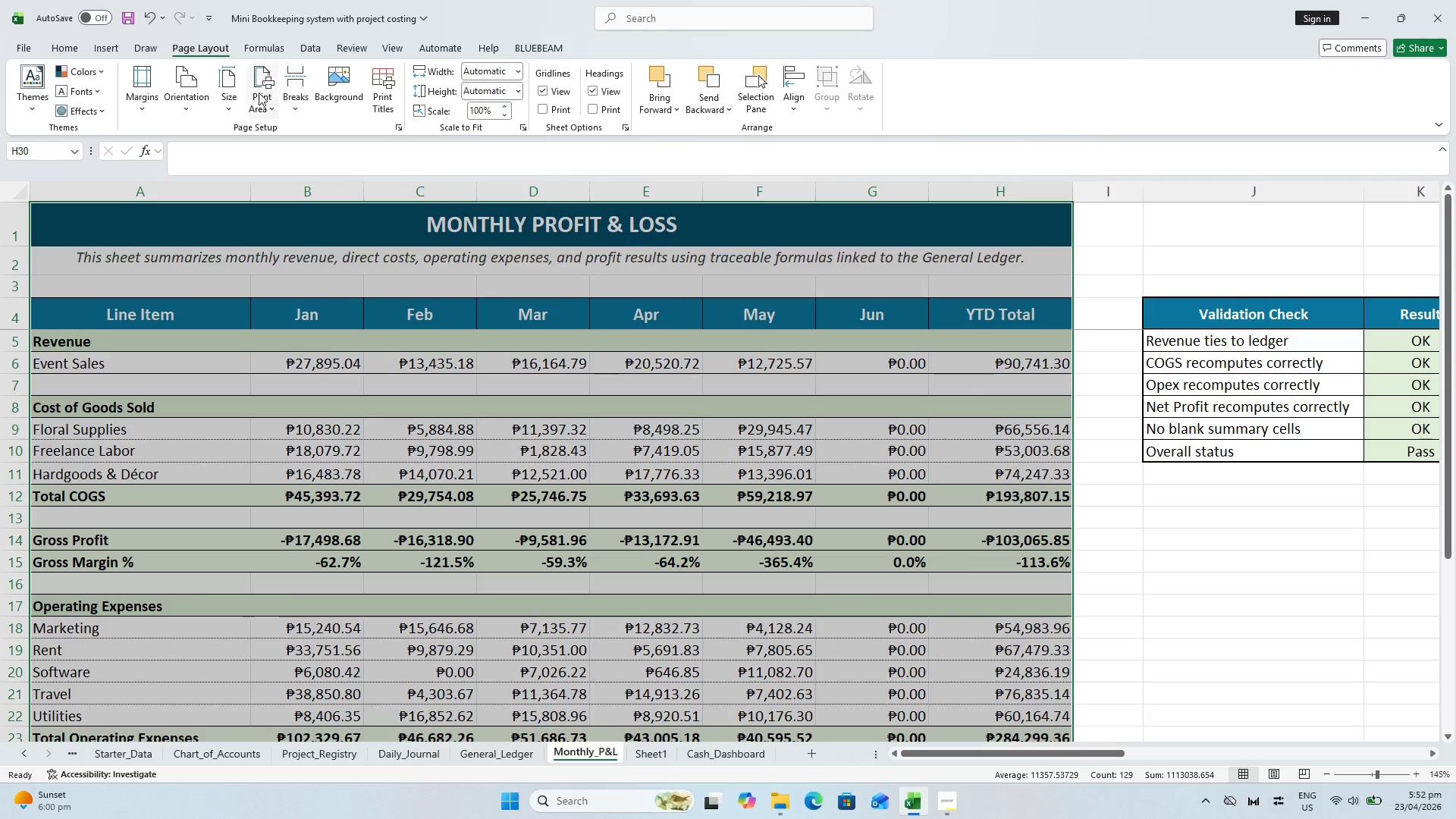 
left_click([229, 99])
 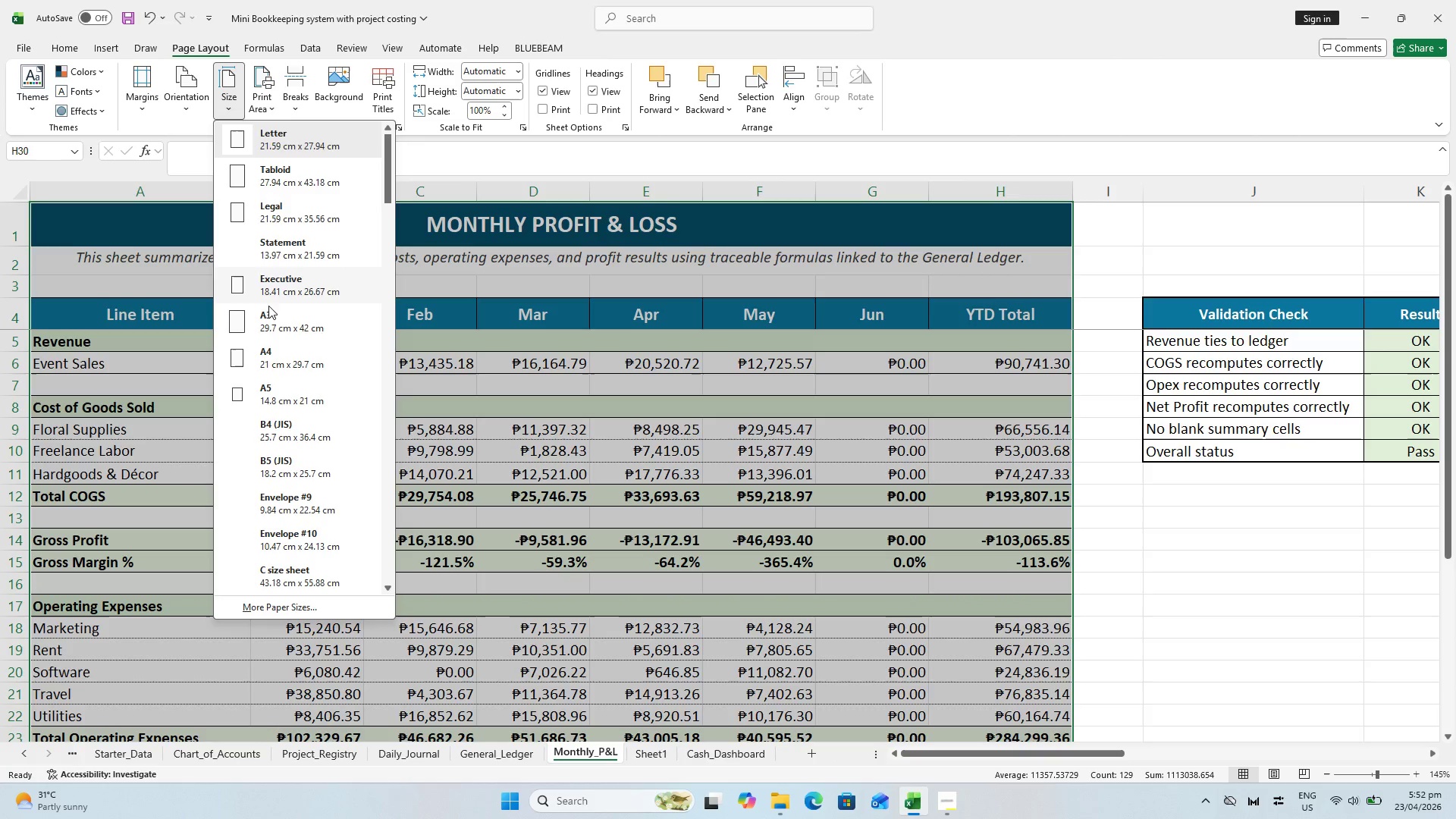 
left_click([278, 332])
 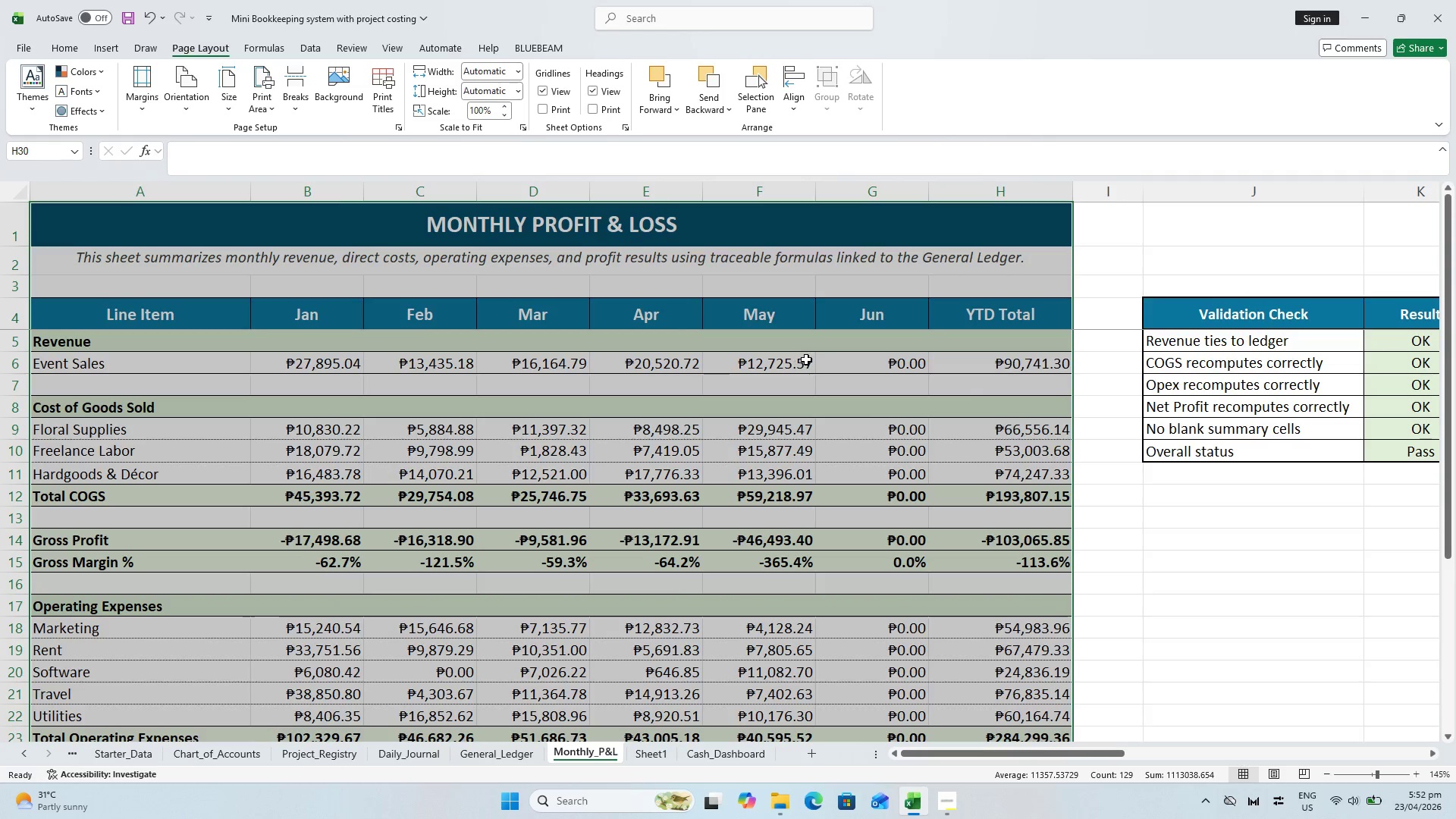 
hold_key(key=ControlLeft, duration=0.67)
scroll: coordinate [913, 410], scroll_direction: down, amount: 2.0
 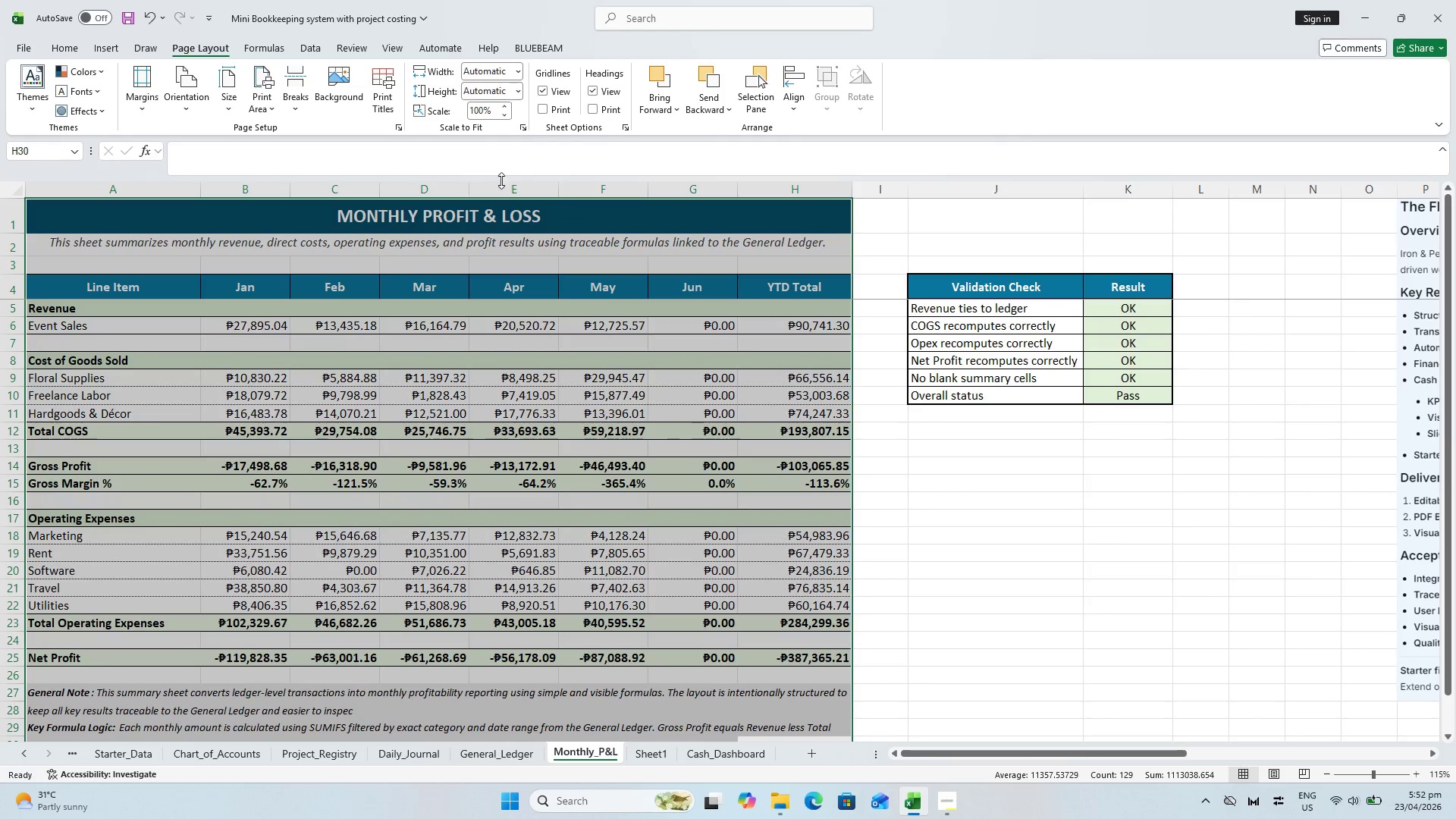 
key(Control+P)
 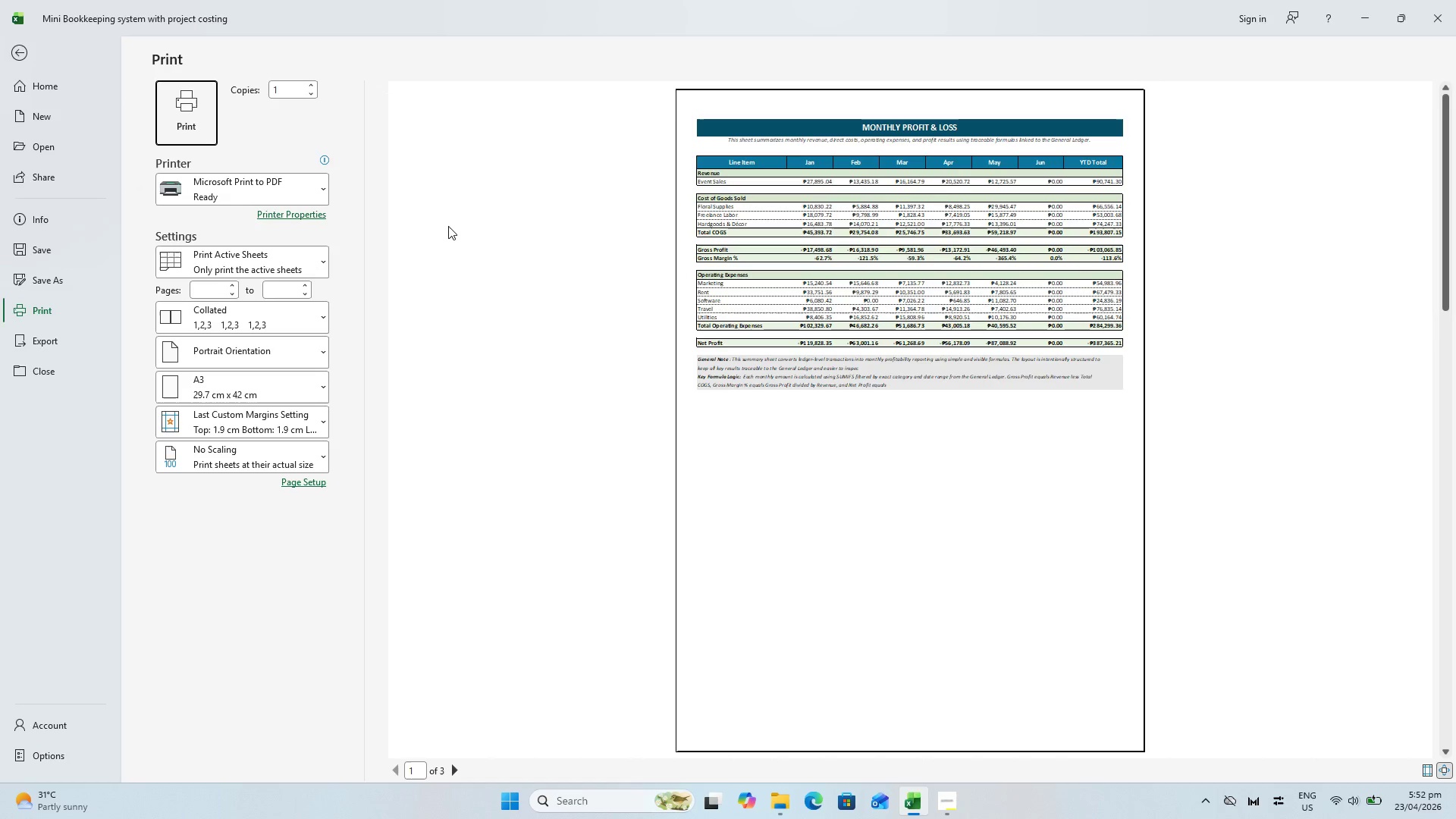 
key(Escape)
 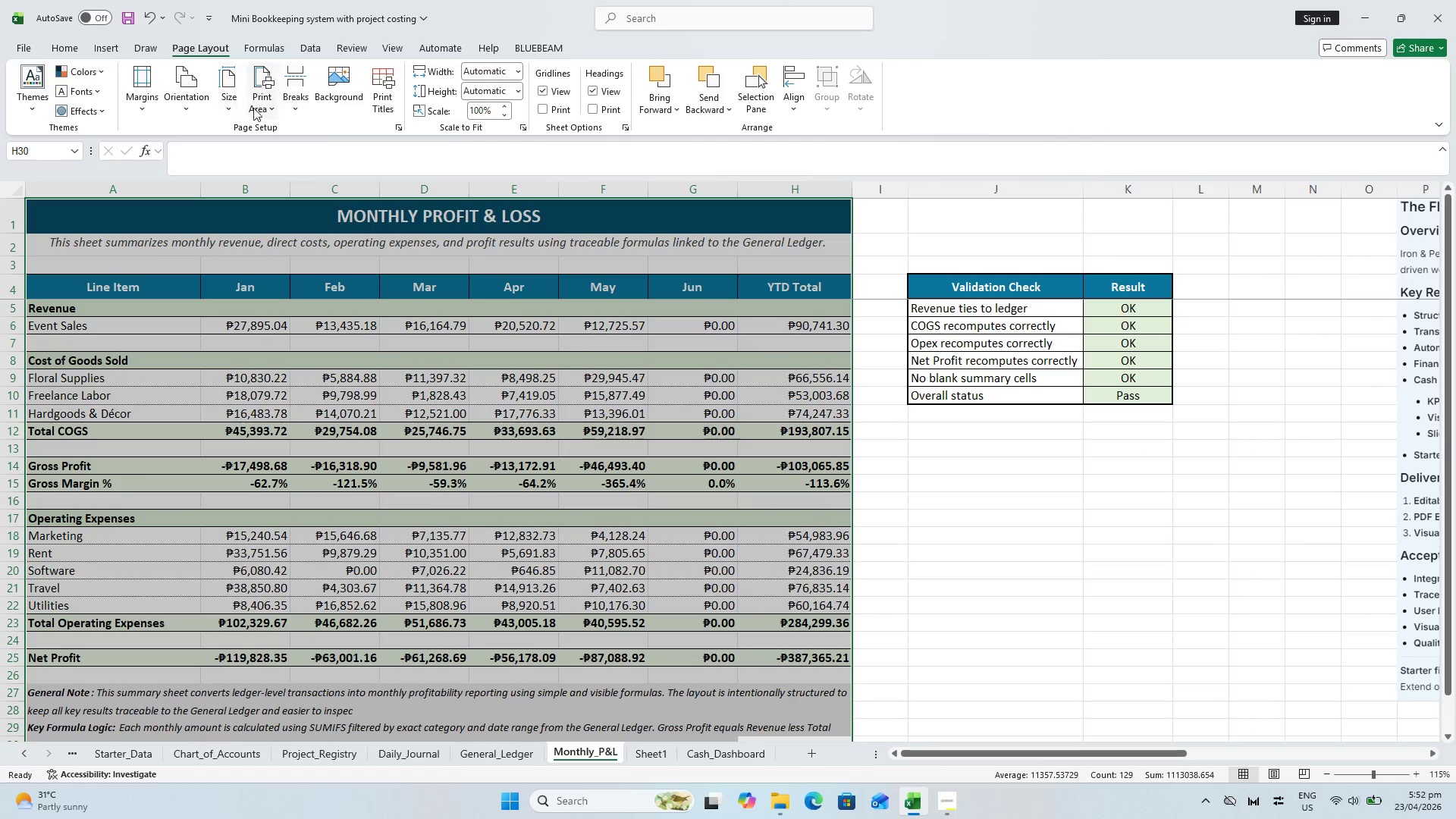 
left_click_drag(start_coordinate=[226, 105], to_coordinate=[179, 111])
 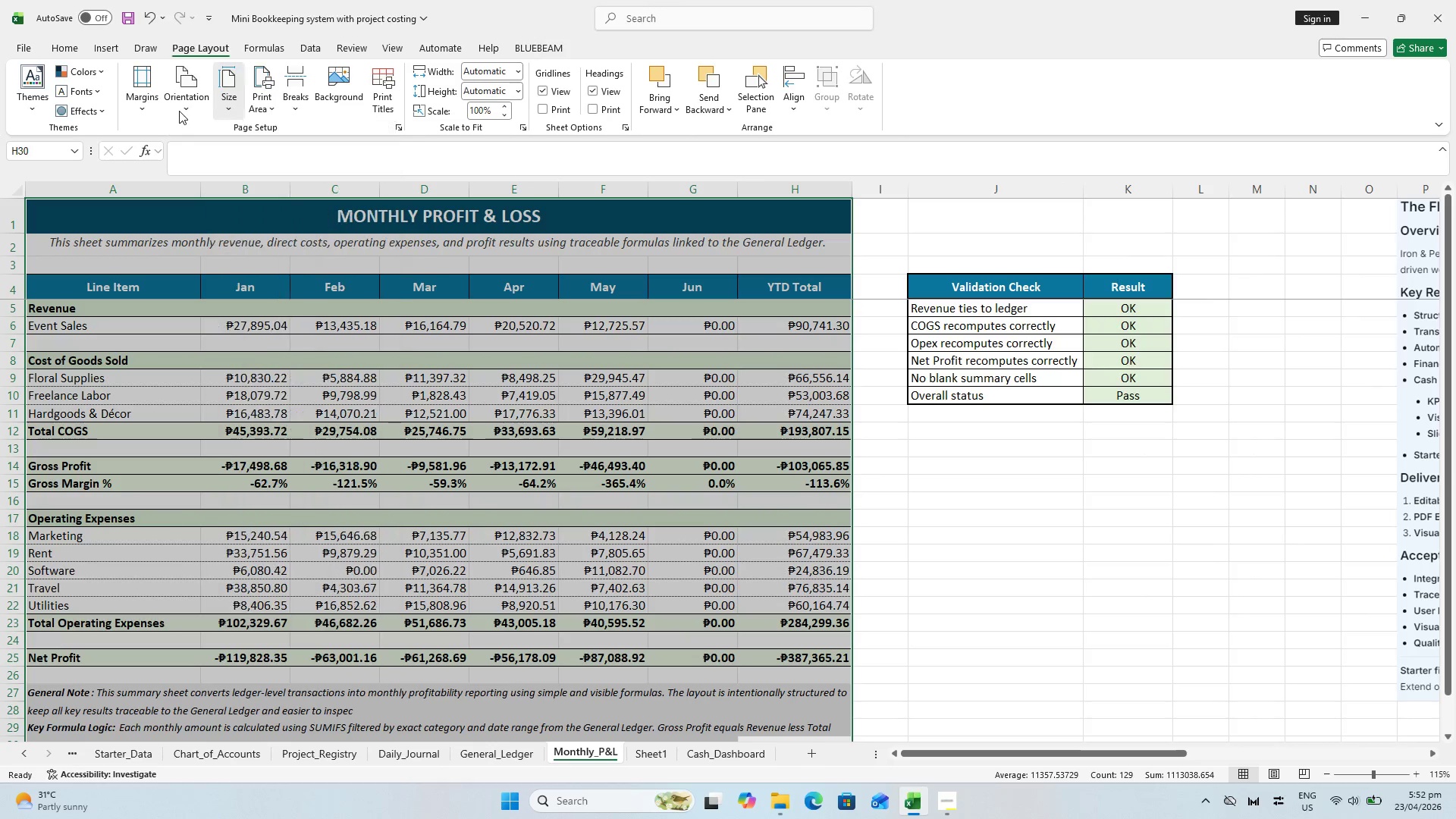 
left_click([179, 111])
 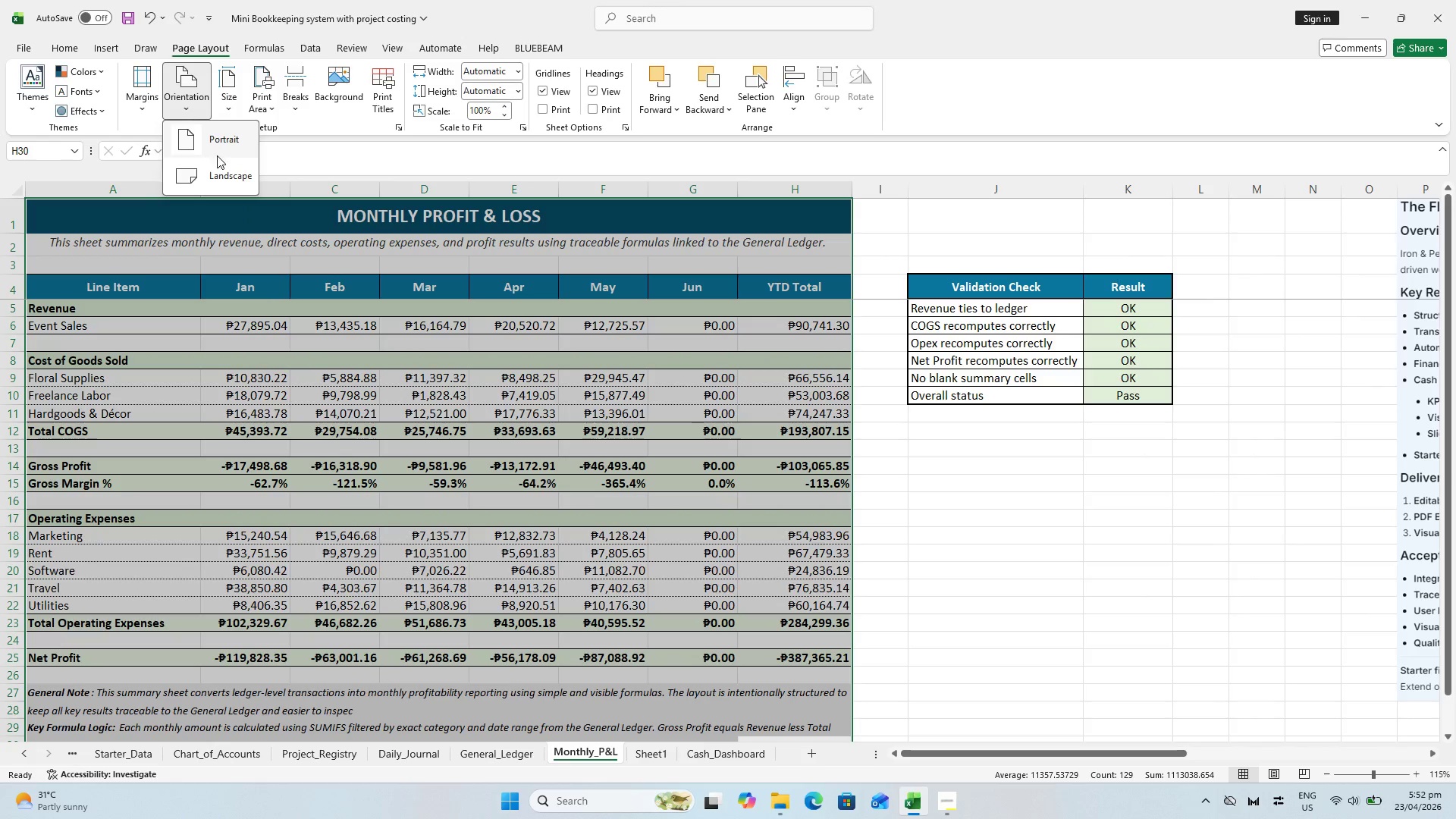 
left_click([218, 176])
 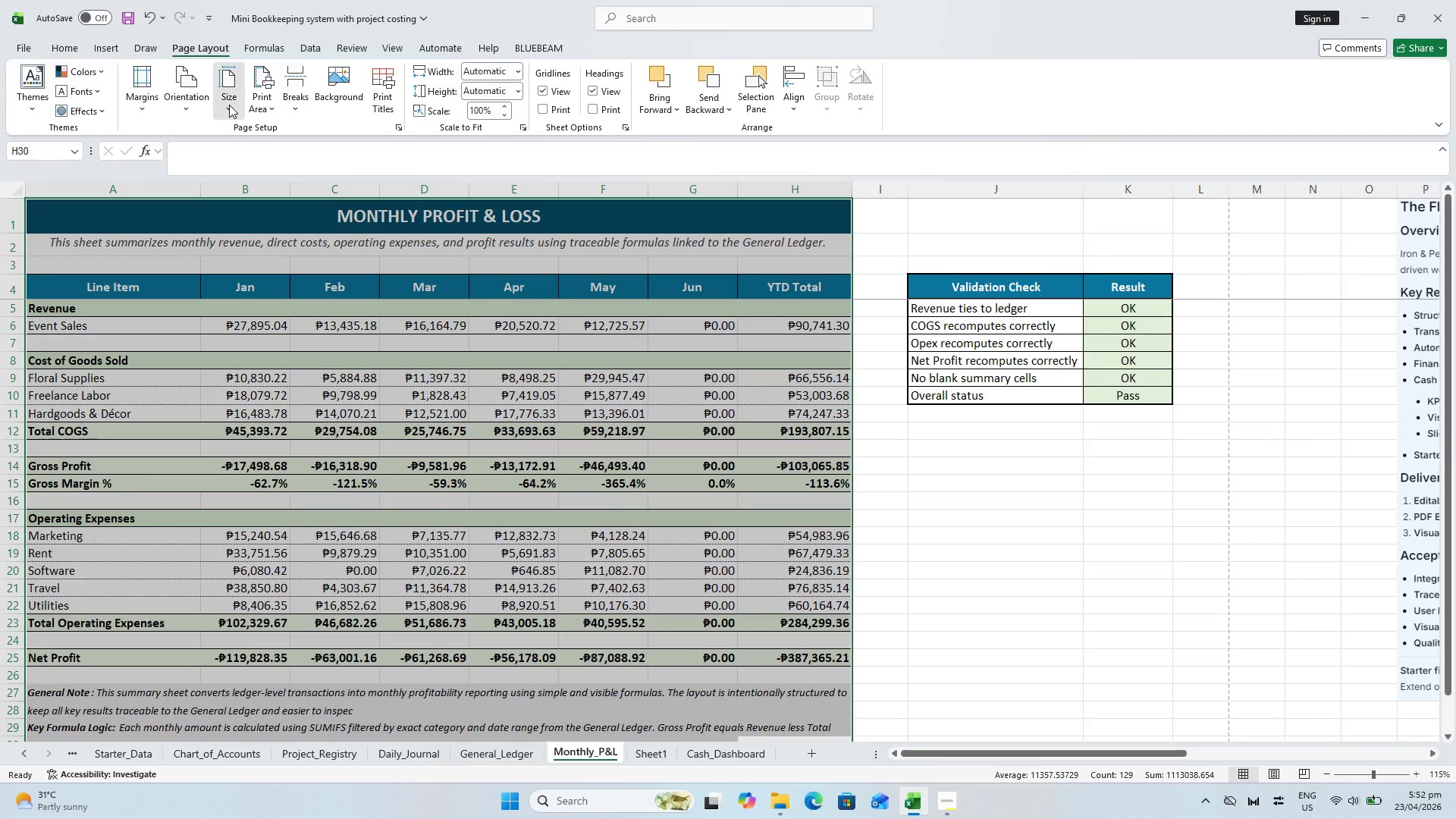 
double_click([228, 105])
 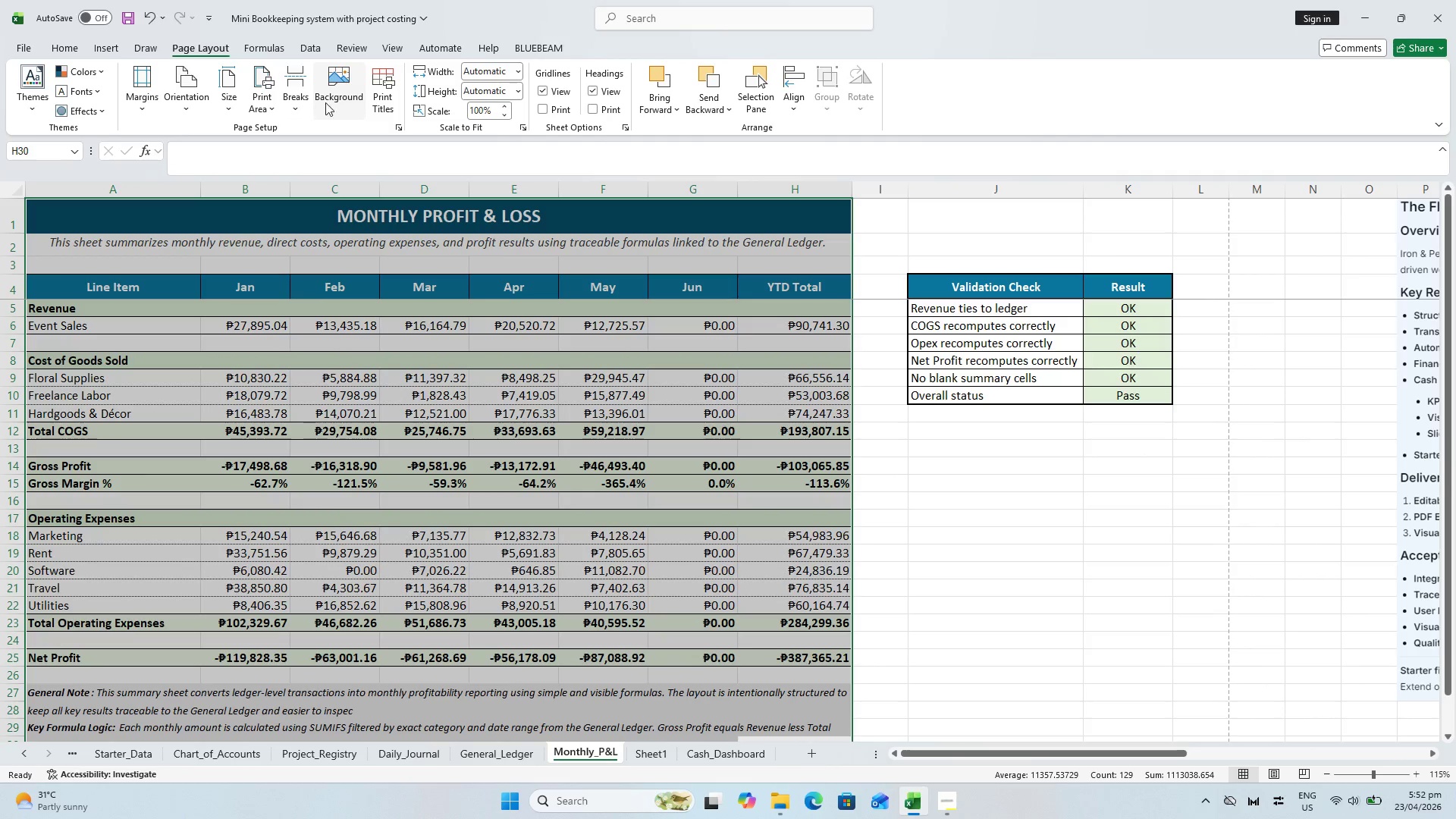 
scroll: coordinate [431, 263], scroll_direction: up, amount: 3.0
 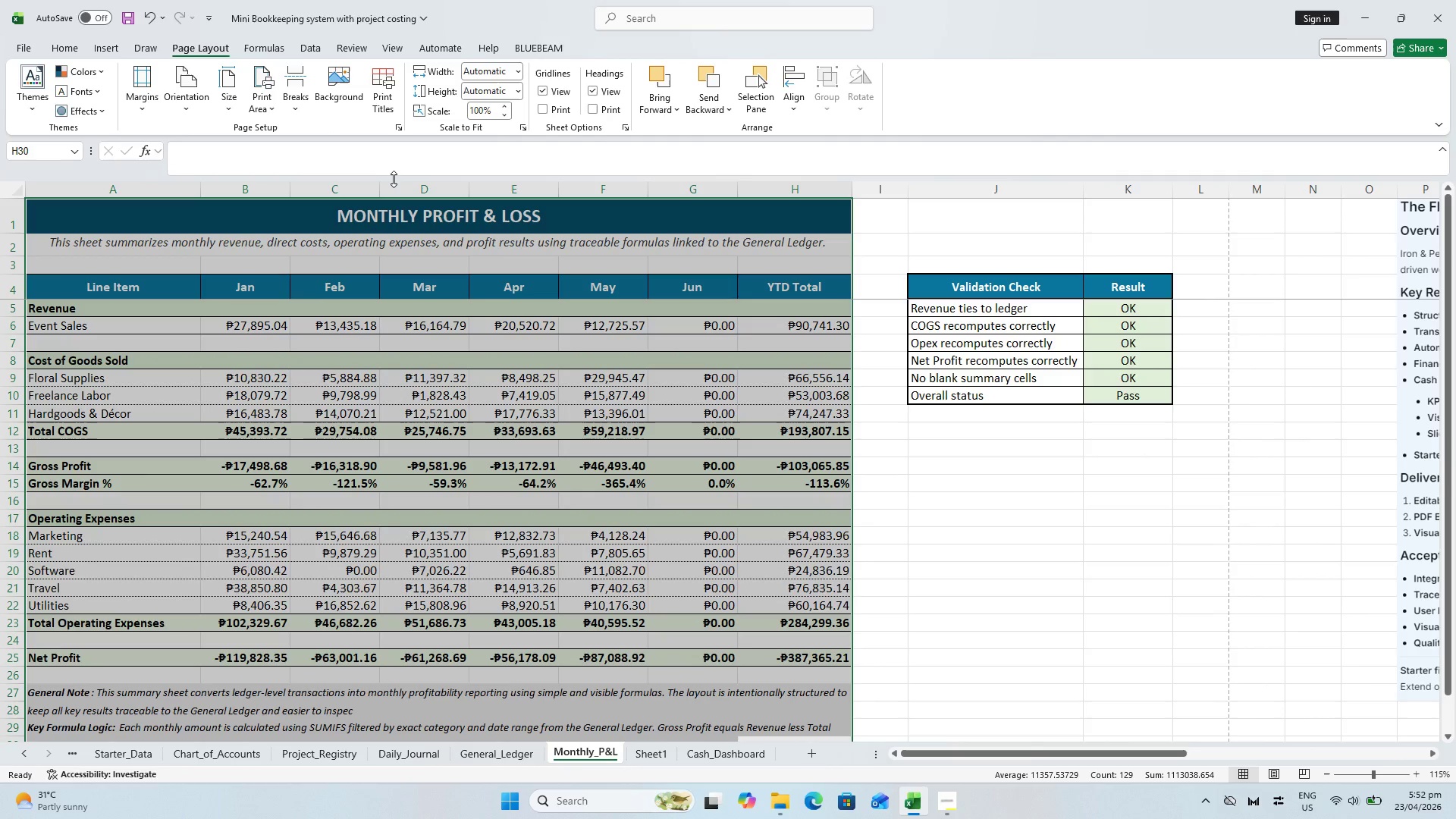 
key(Control+P)
 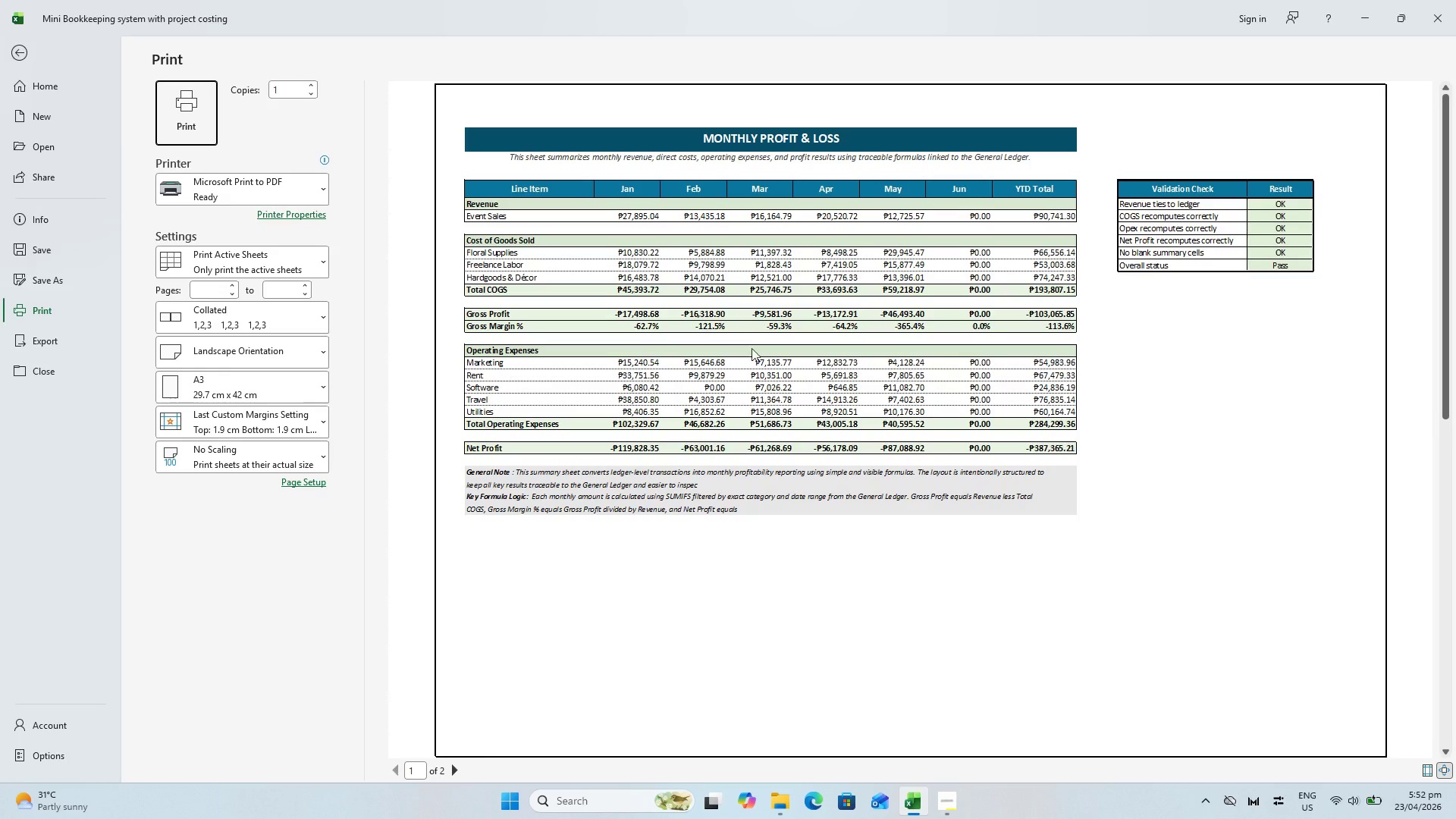 
key(Escape)
 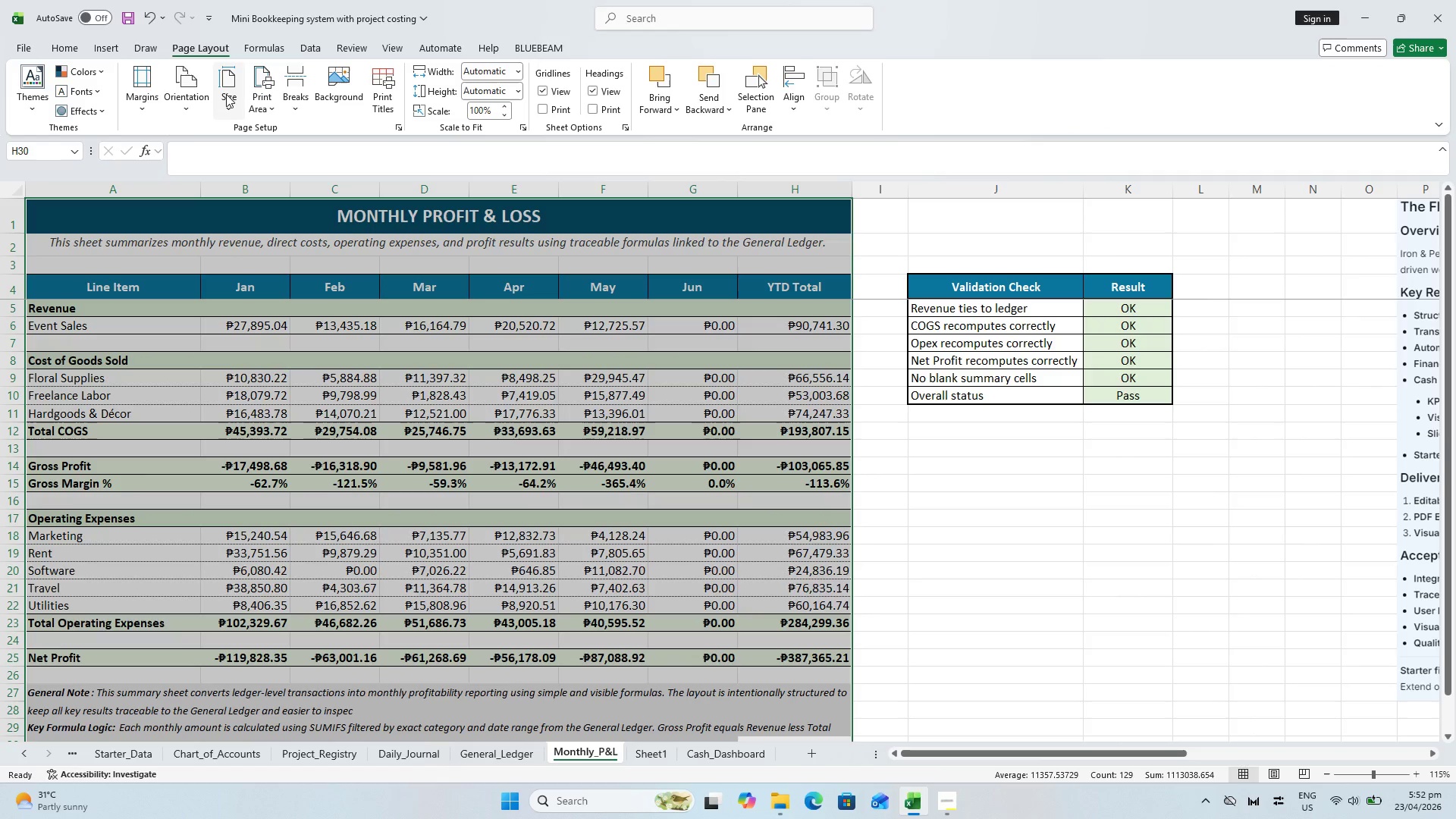 
left_click([265, 99])
 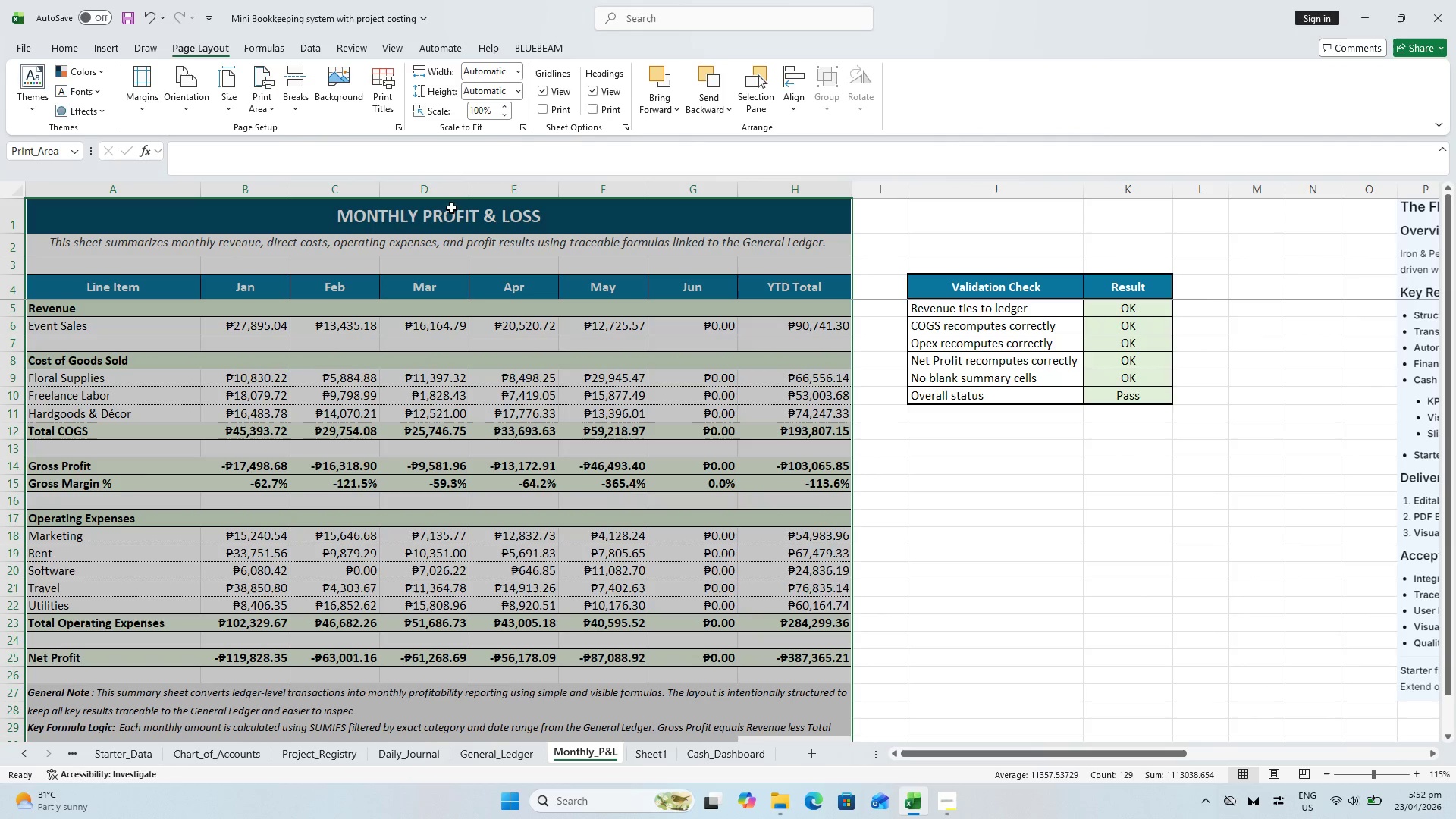 
key(Control+P)
 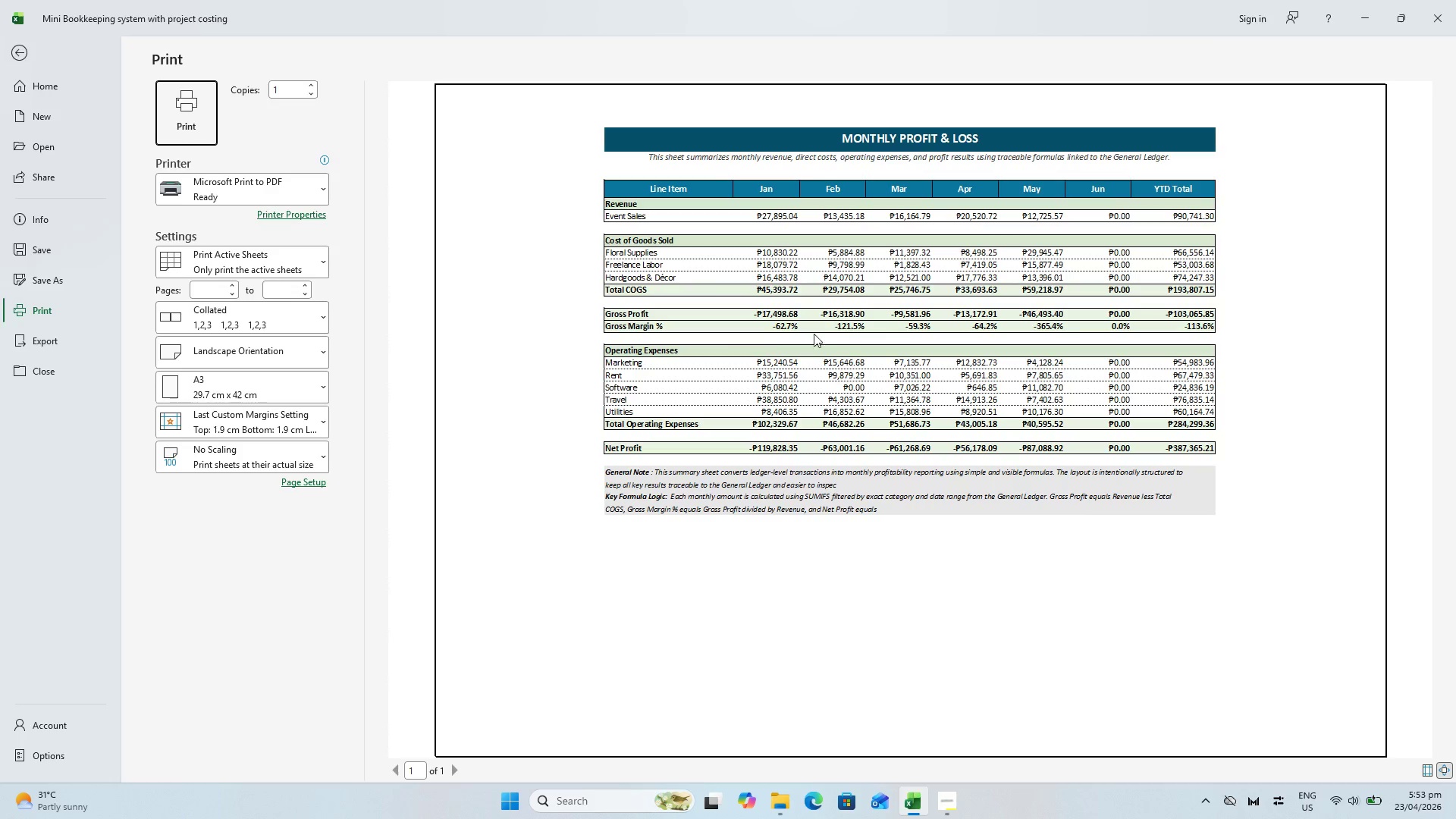 
key(Escape)
 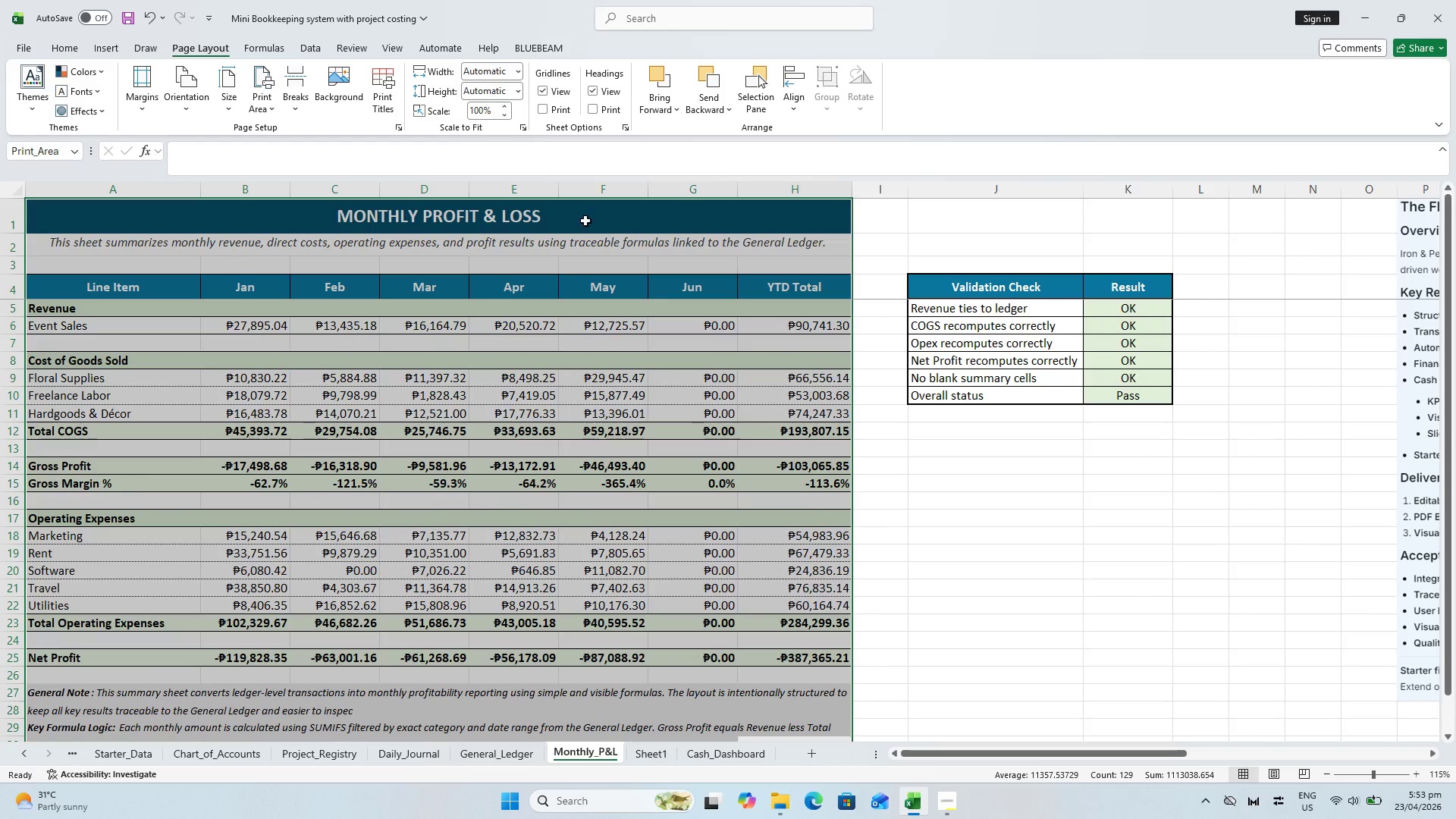 
mouse_move([493, 115])
 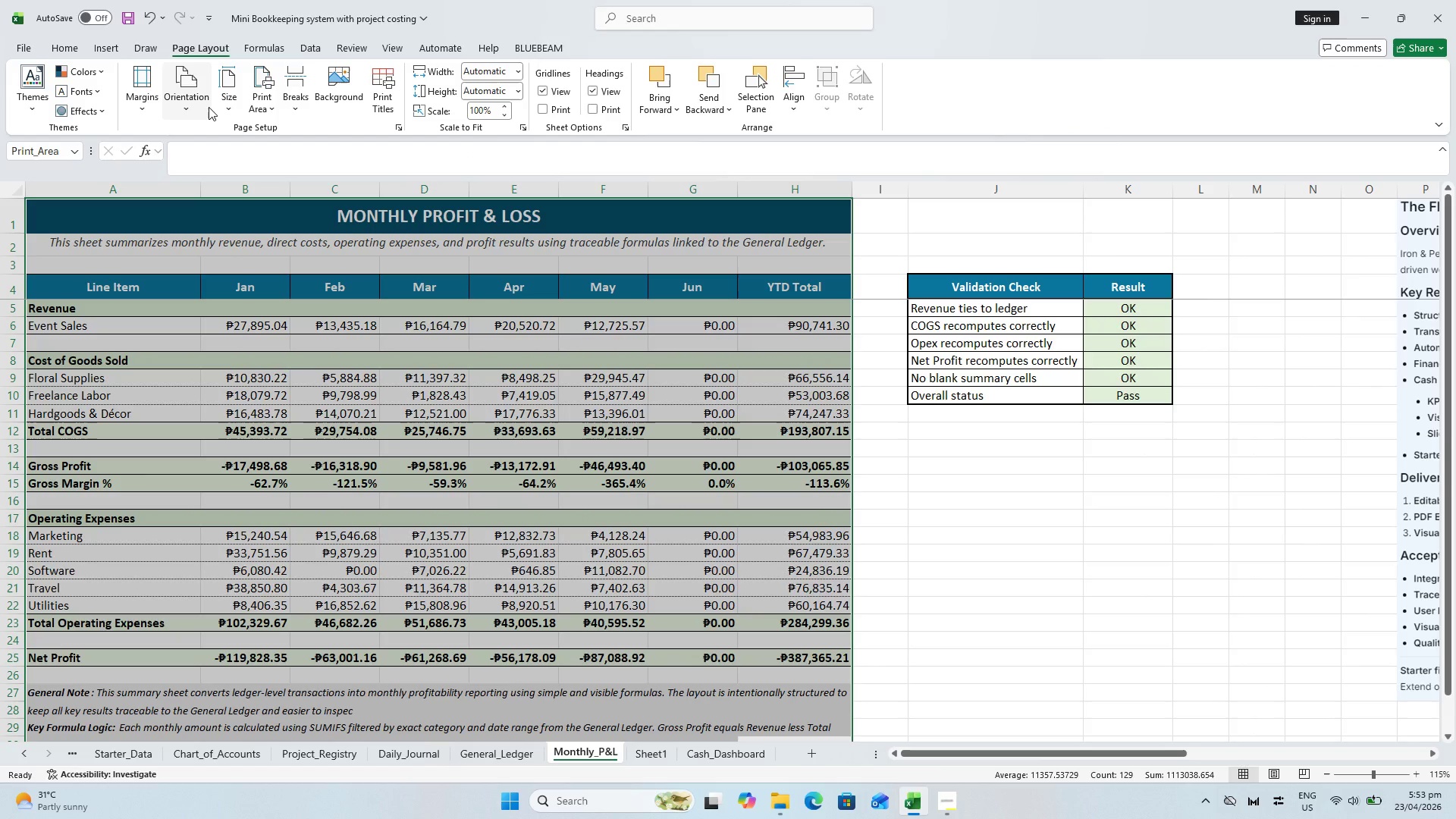 
left_click([225, 105])
 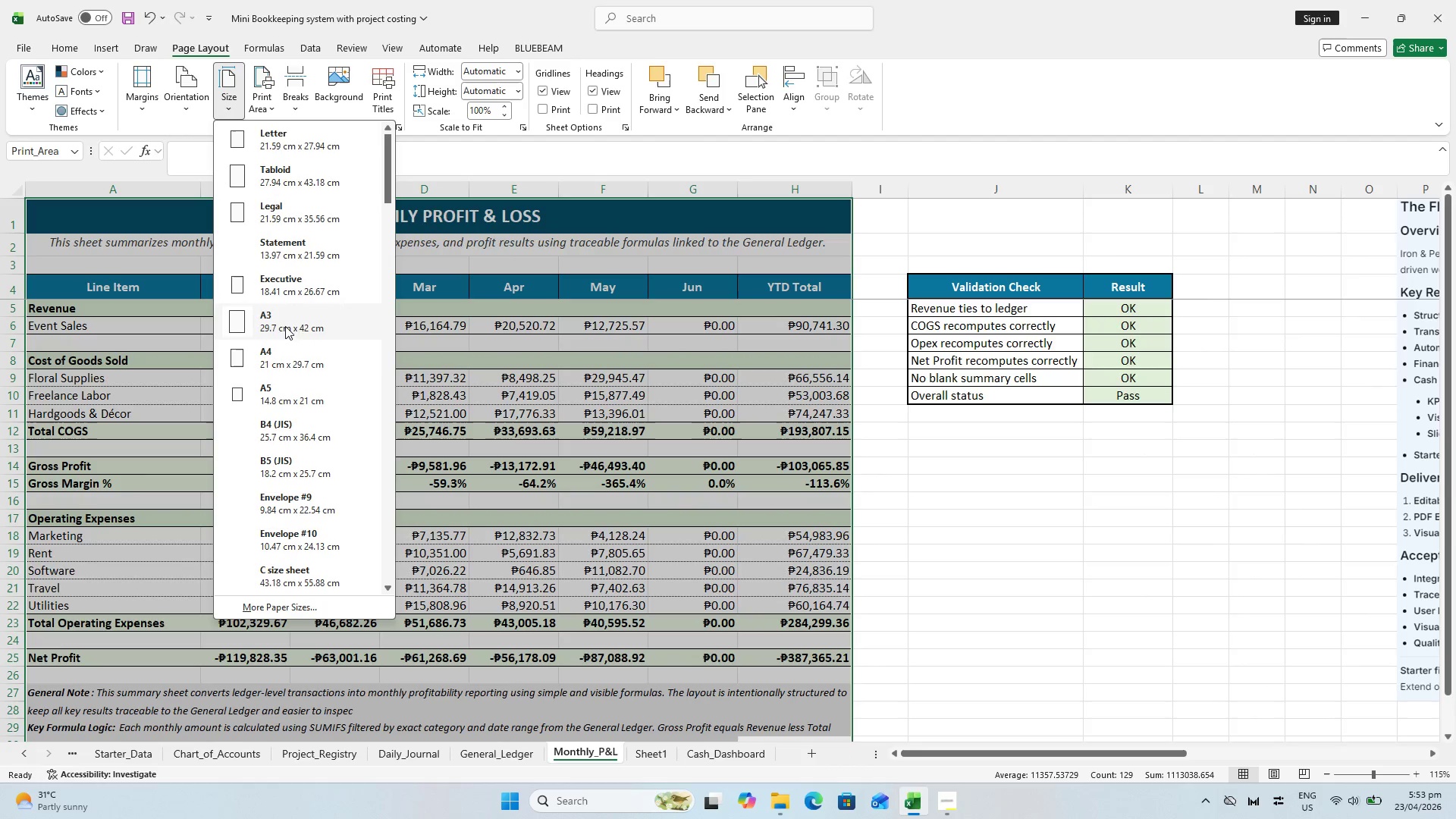 
left_click([287, 352])
 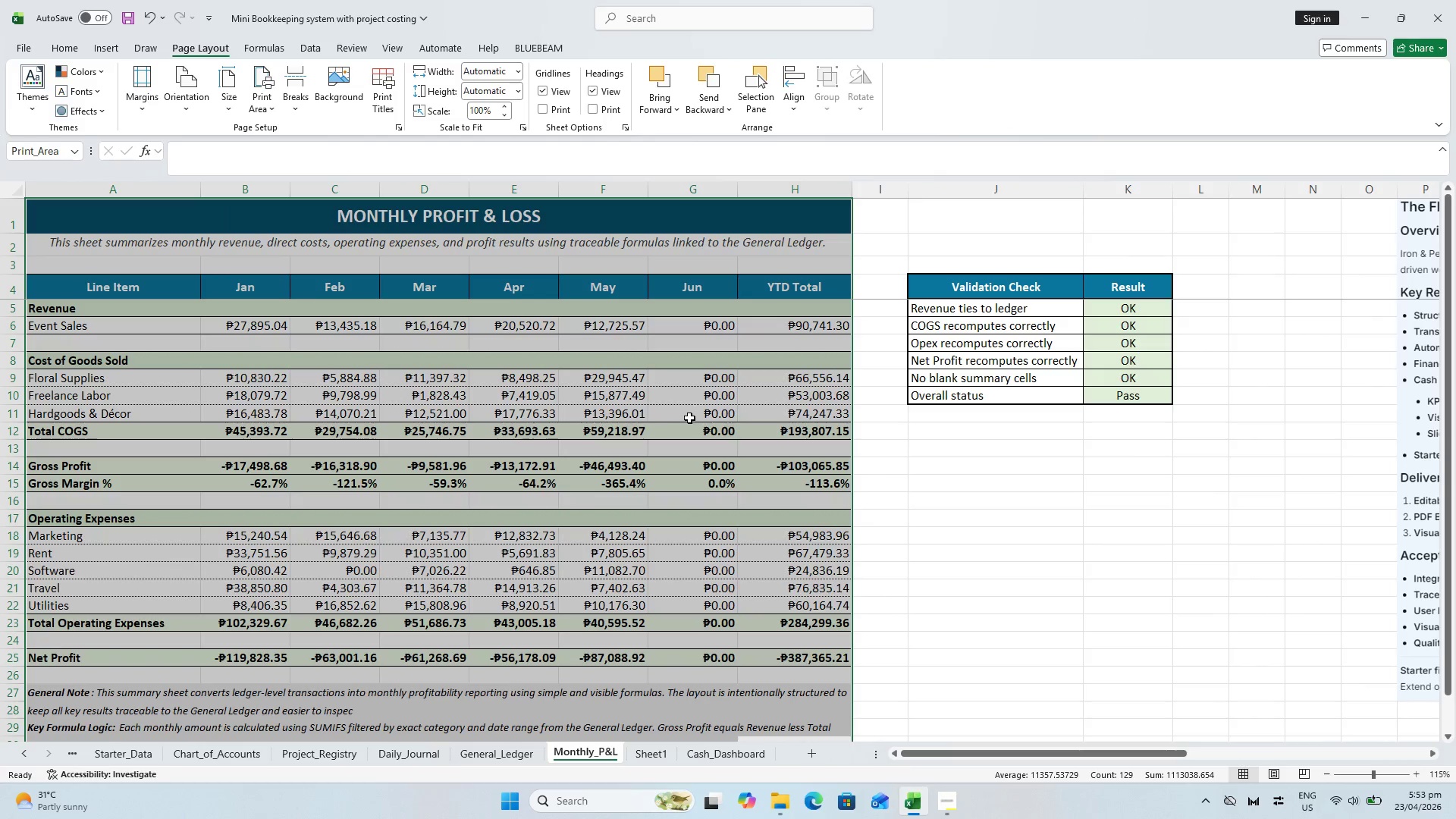 
scroll: coordinate [738, 428], scroll_direction: up, amount: 2.0
 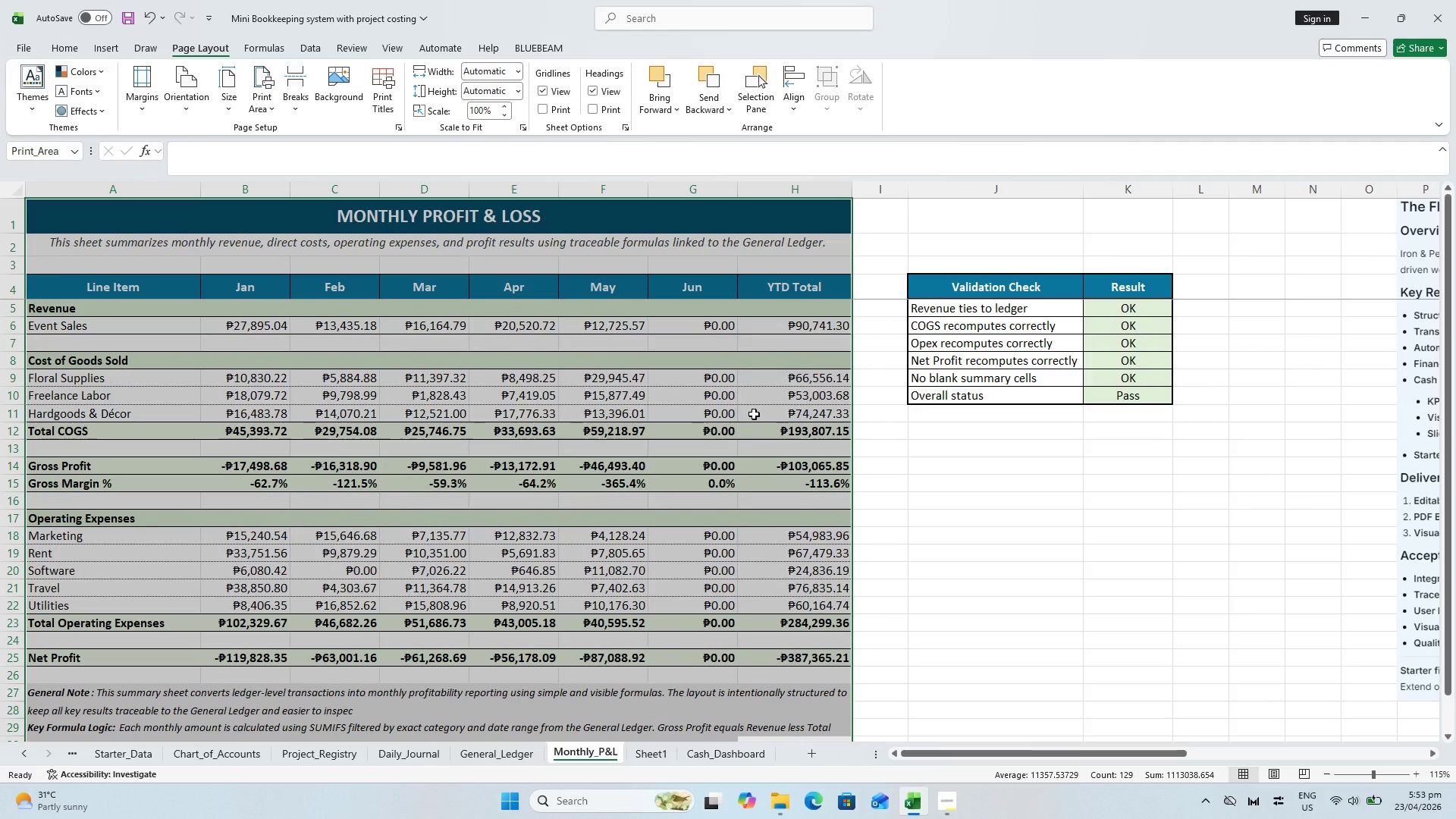 
key(Control+P)